 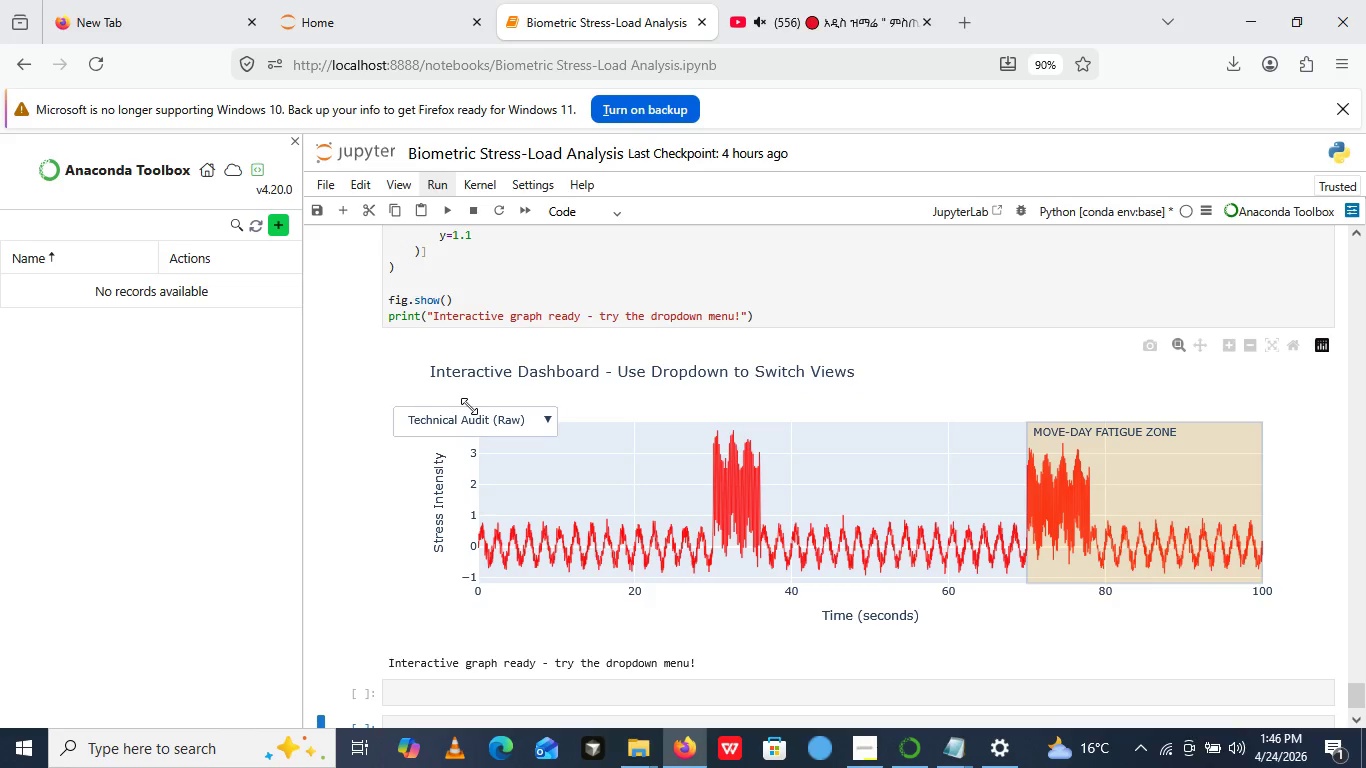 
left_click([469, 417])
 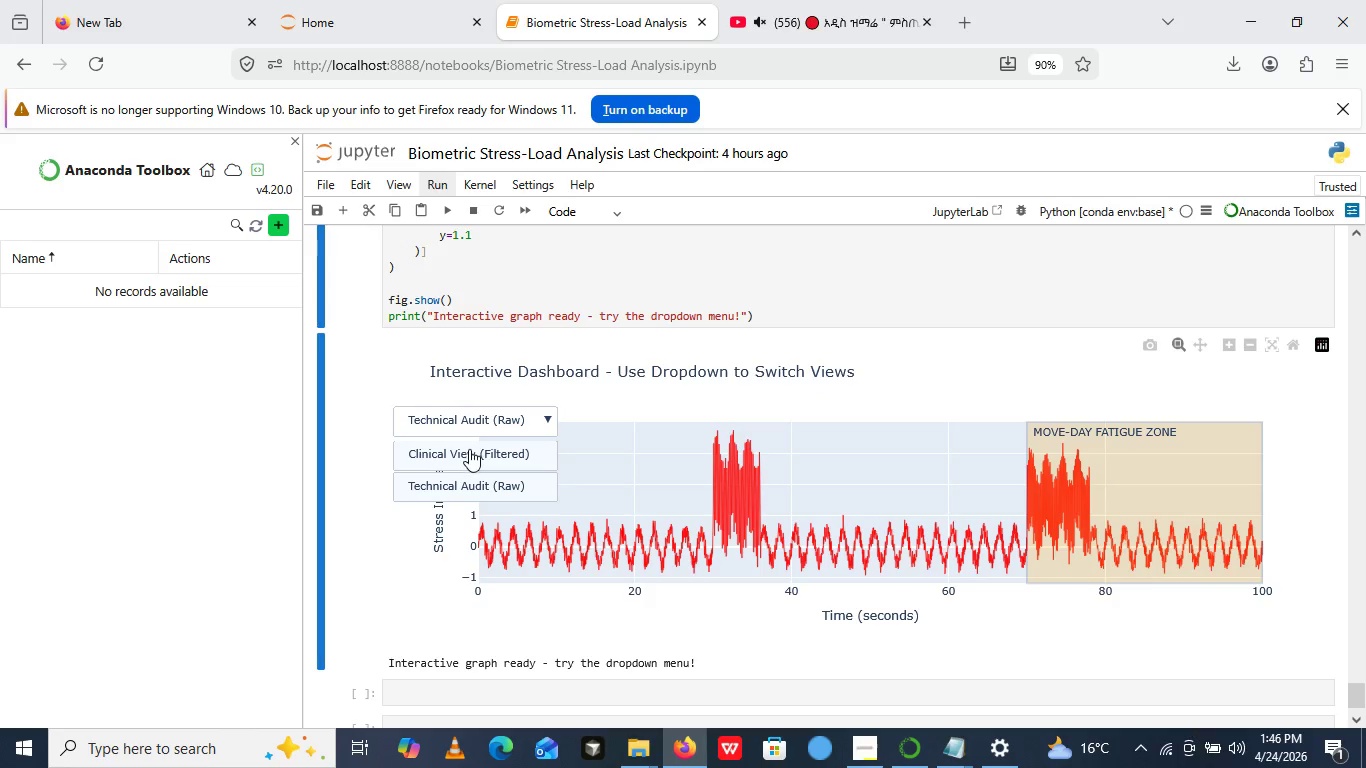 
left_click([469, 451])
 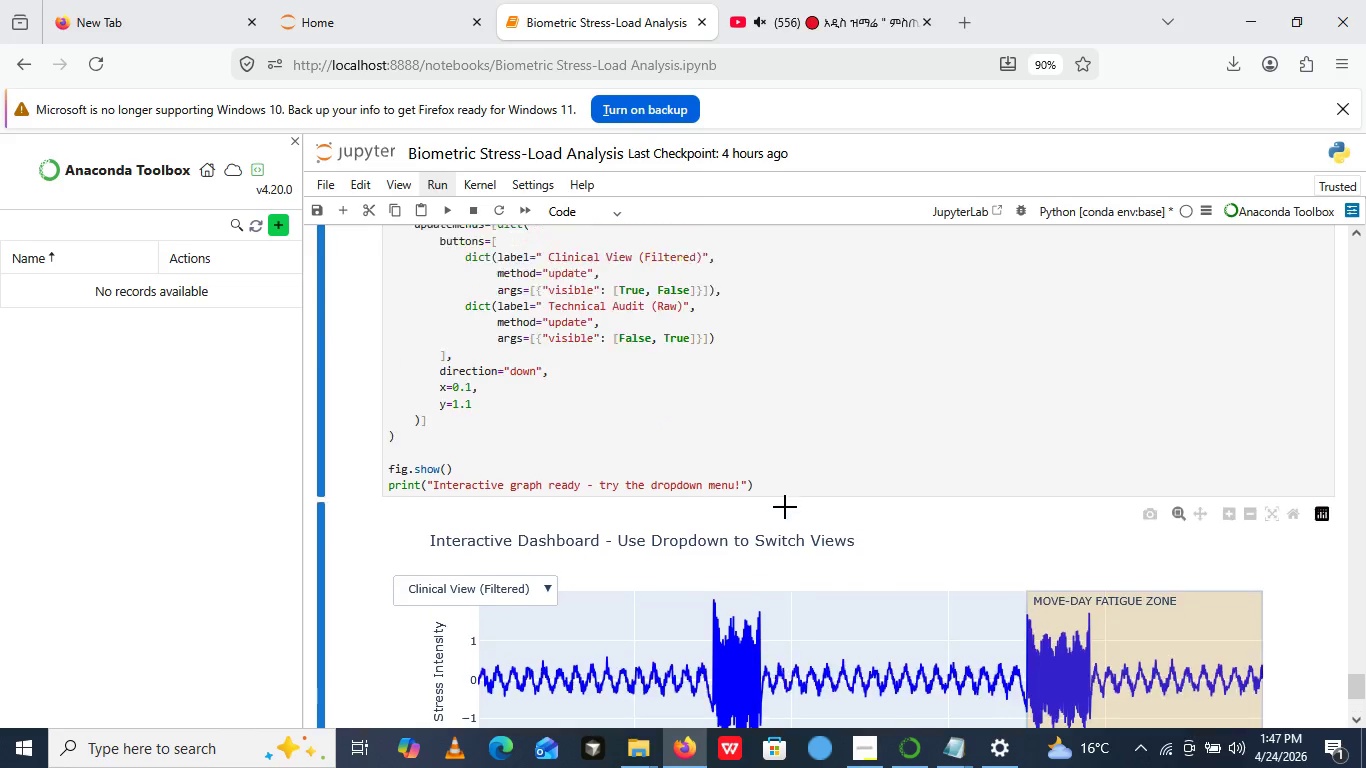 
wait(42.19)
 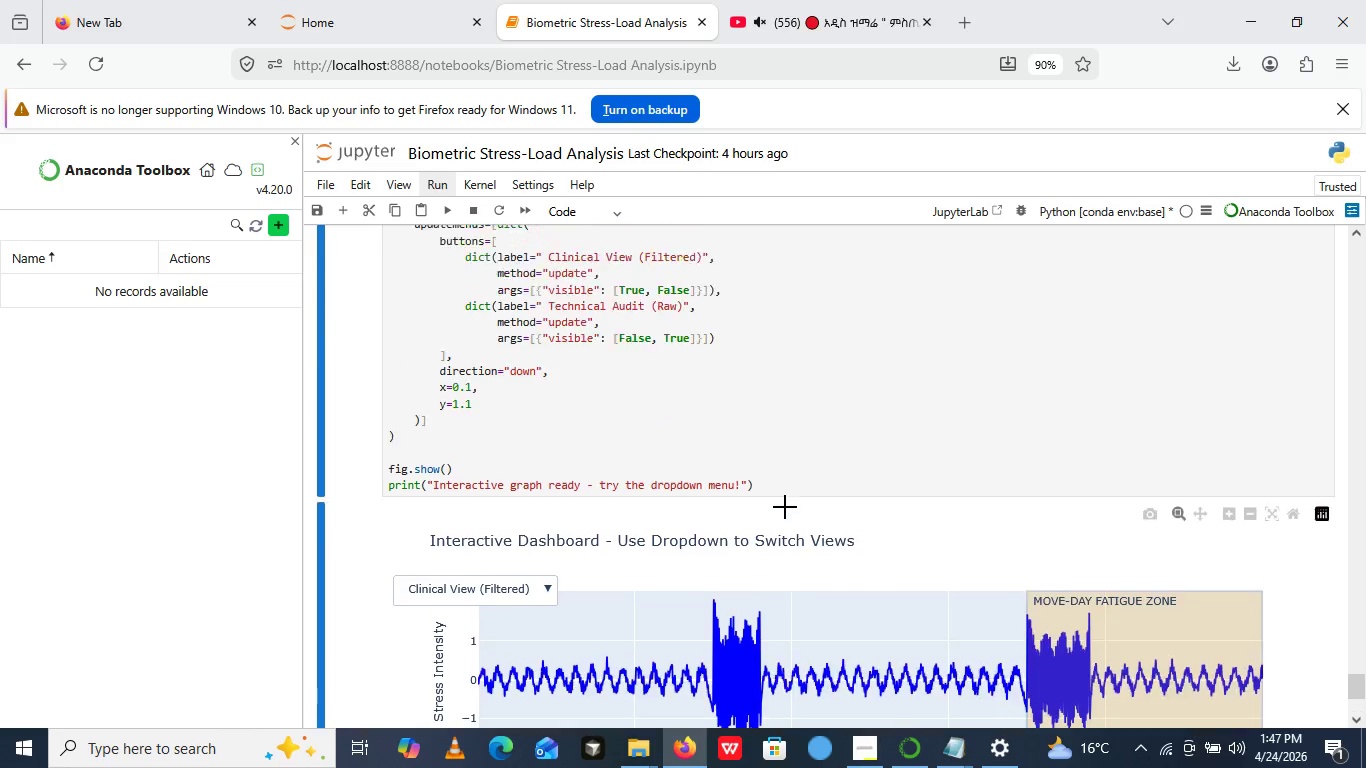 
mouse_move([496, 461])
 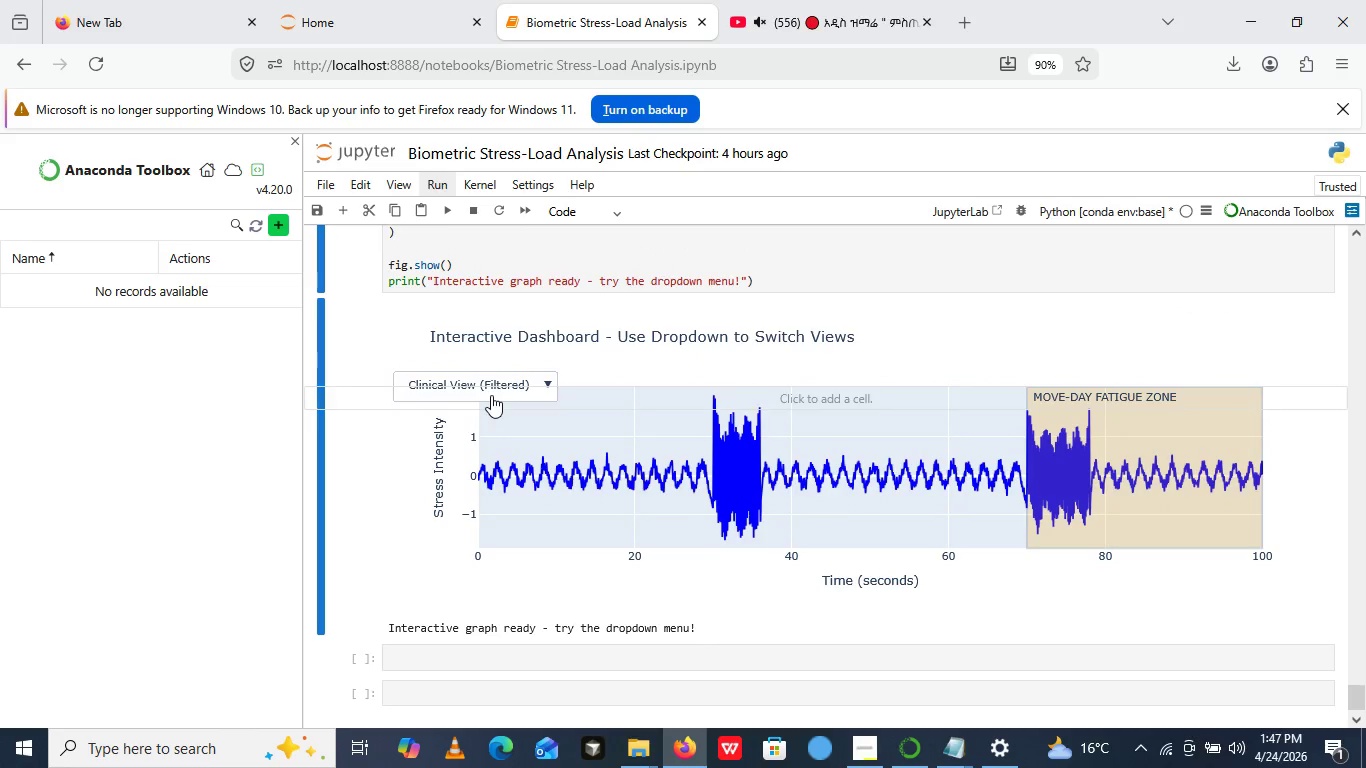 
left_click_drag(start_coordinate=[491, 395], to_coordinate=[491, 381])
 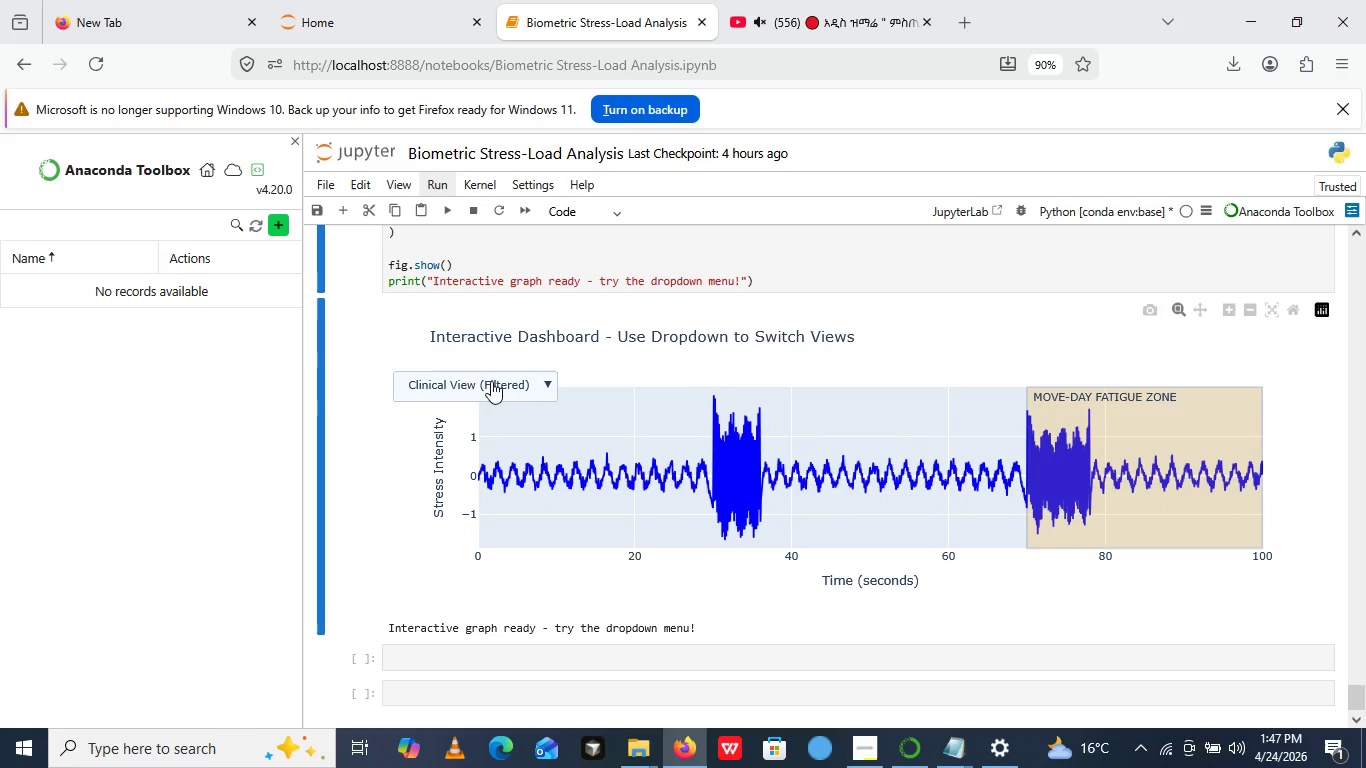 
left_click([491, 381])
 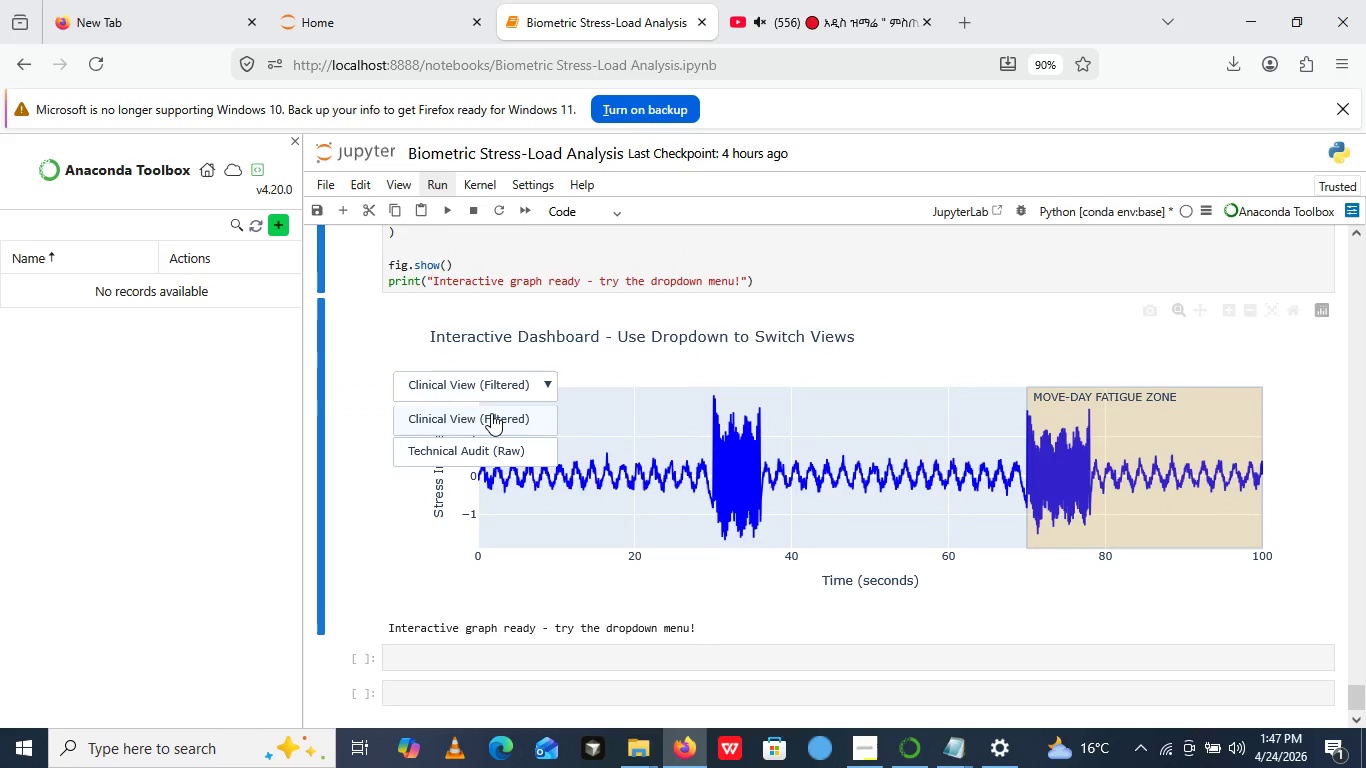 
left_click([491, 413])
 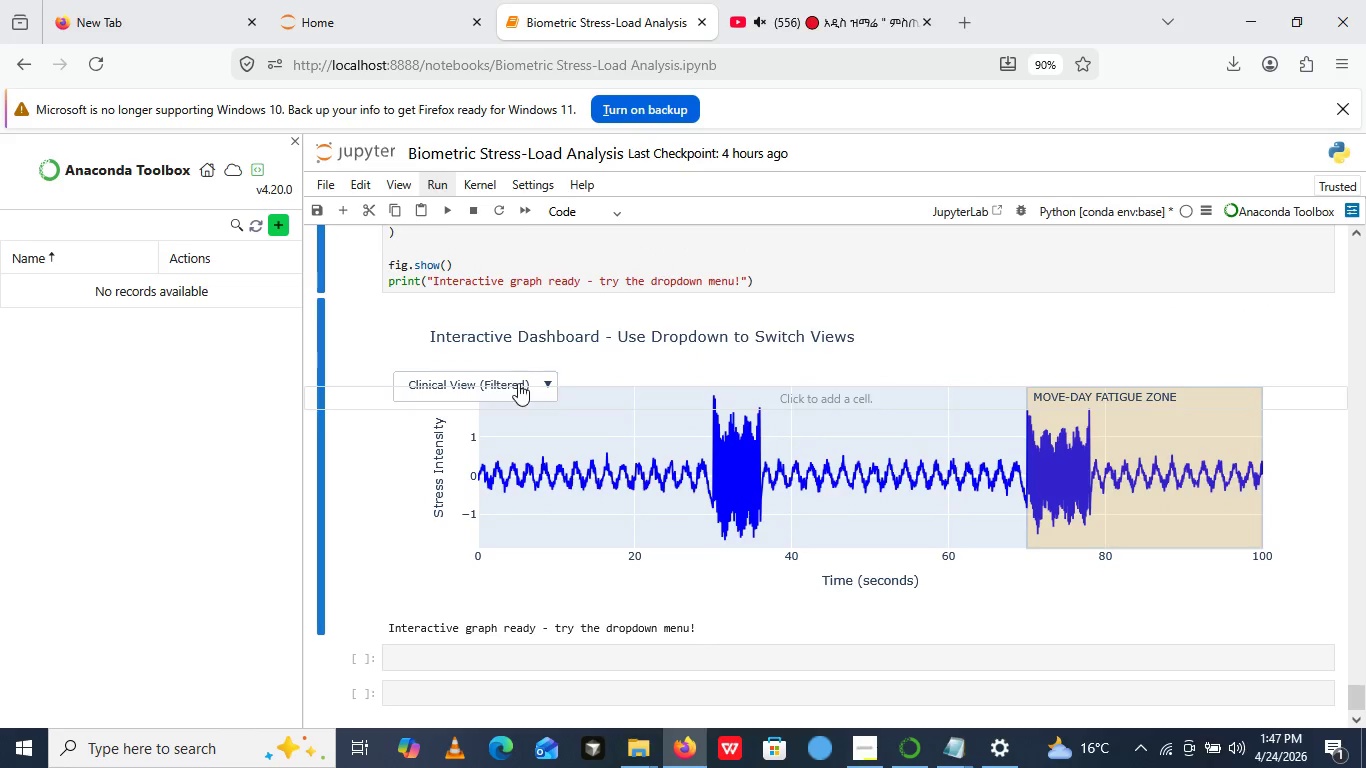 
left_click([517, 373])
 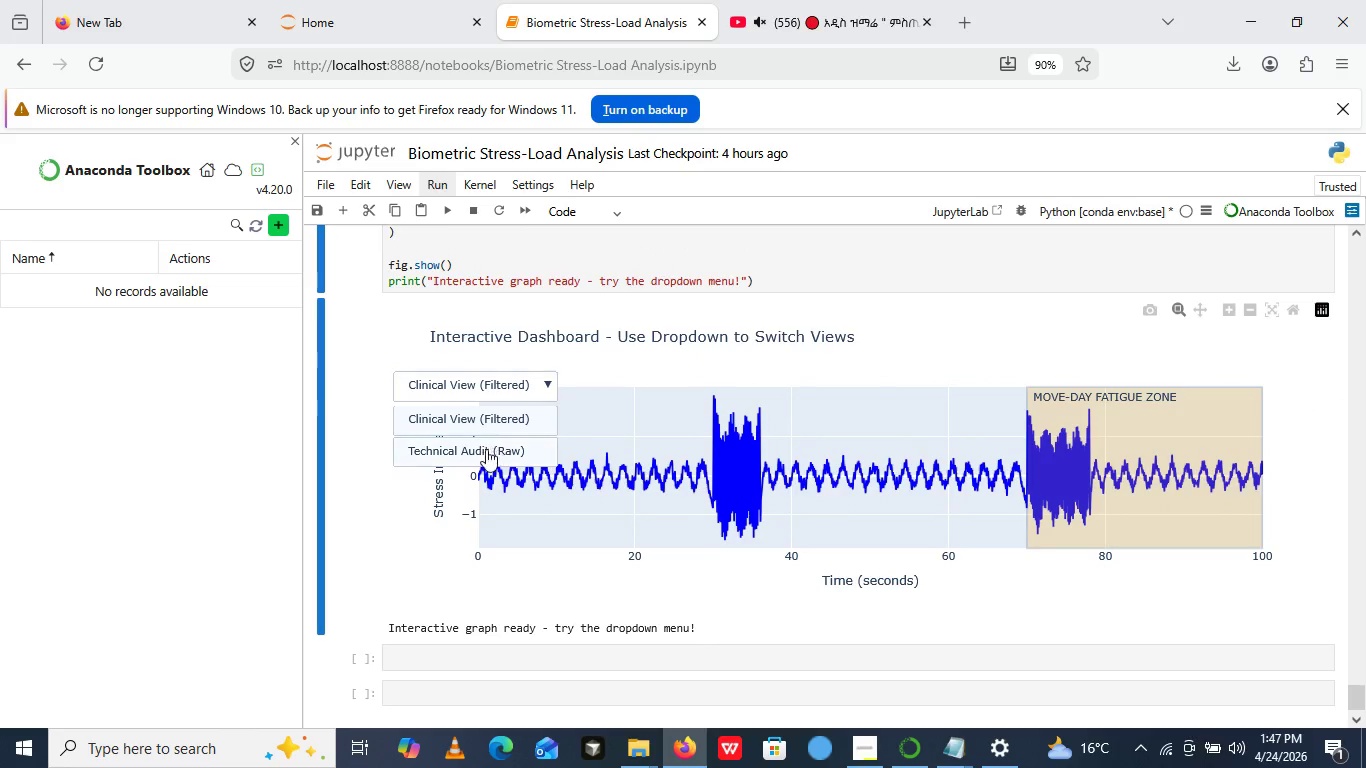 
left_click([484, 451])
 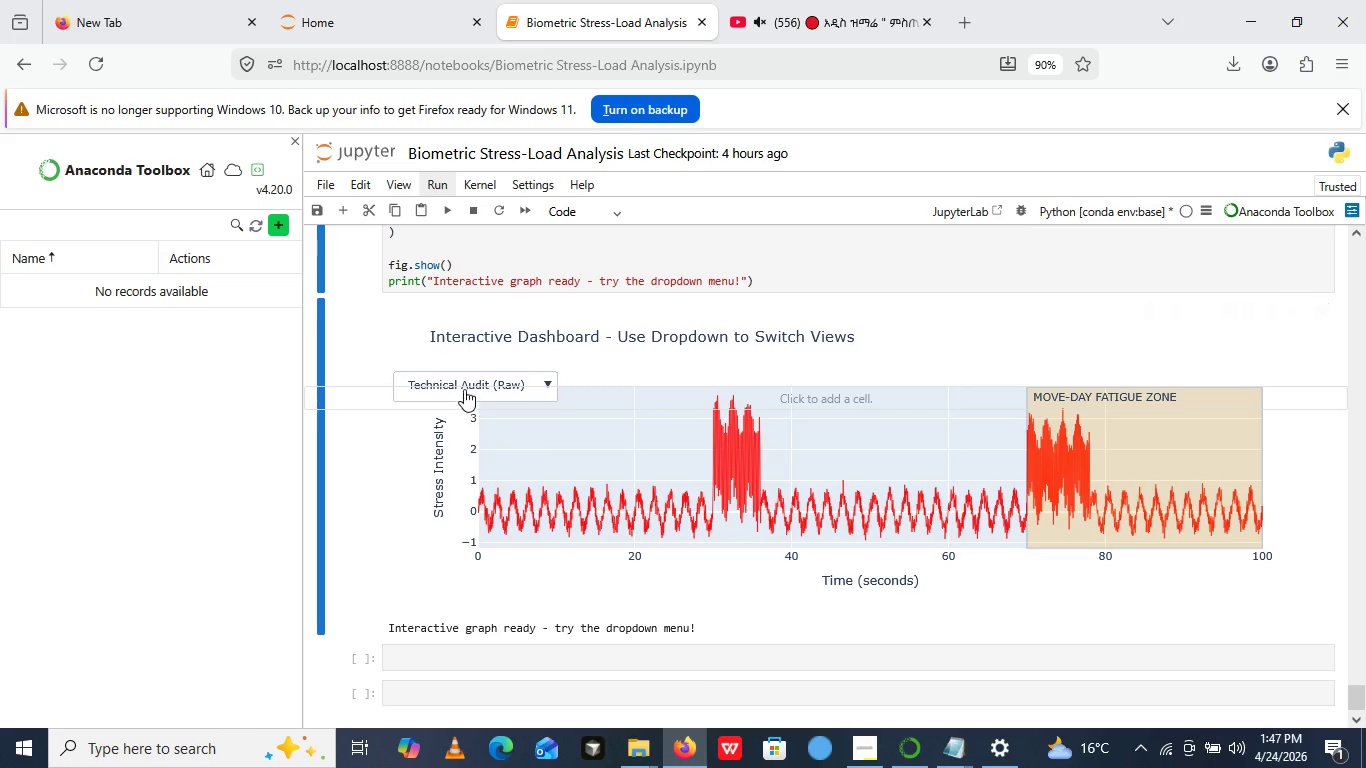 
left_click([464, 389])
 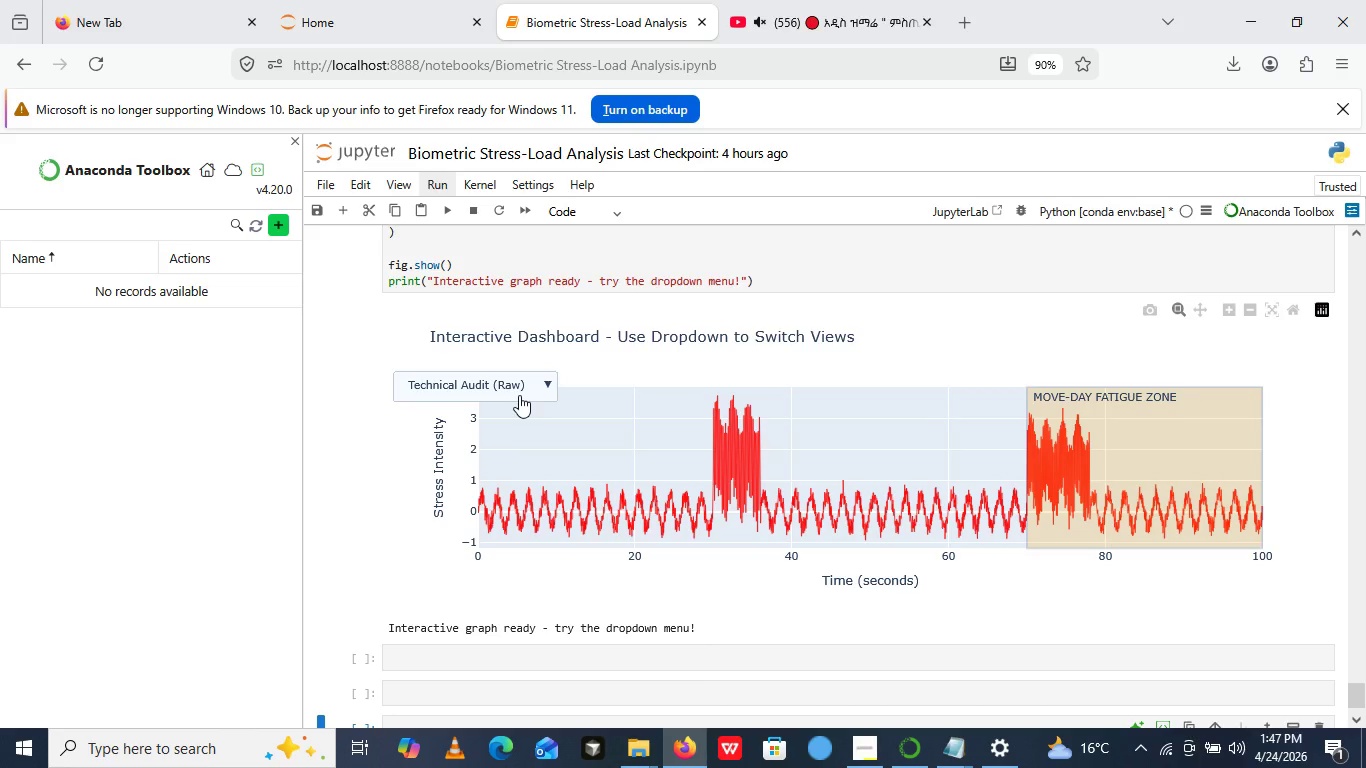 
left_click([519, 395])
 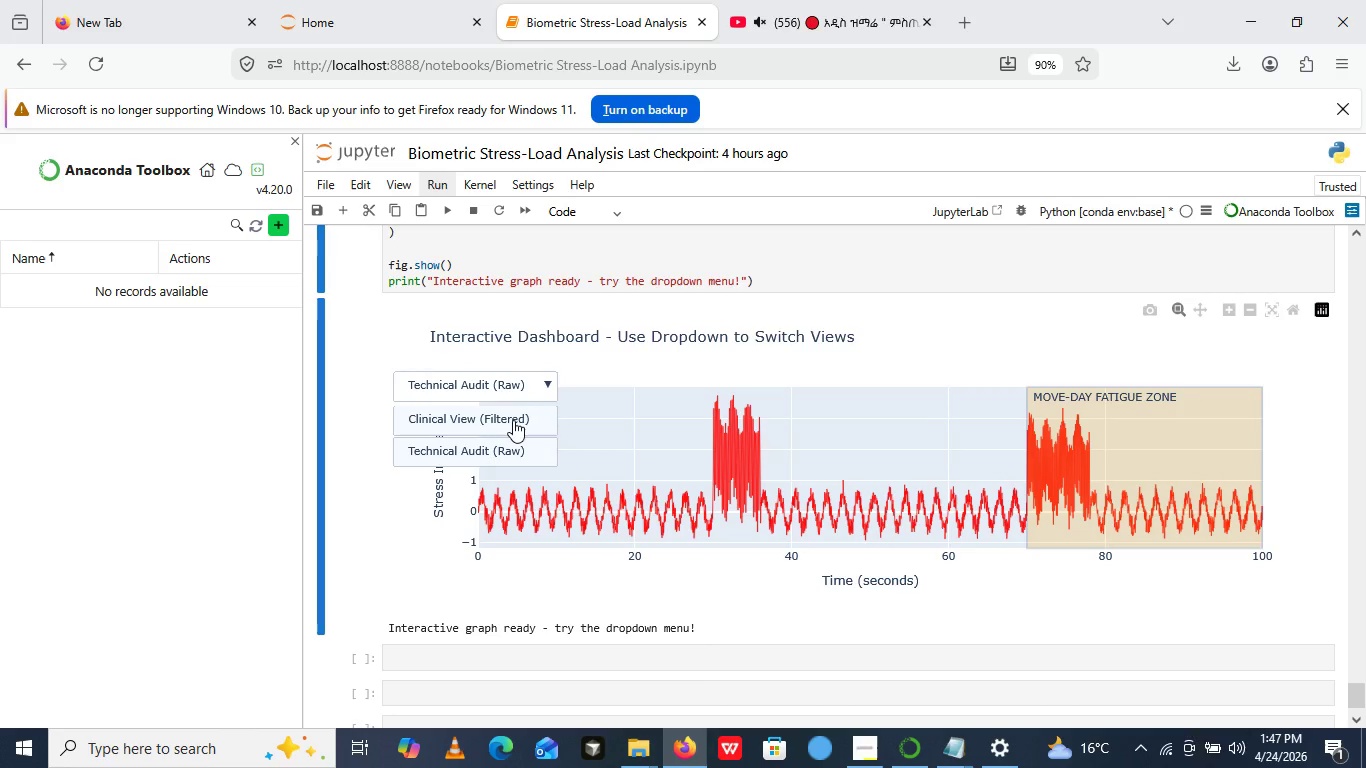 
left_click([513, 420])
 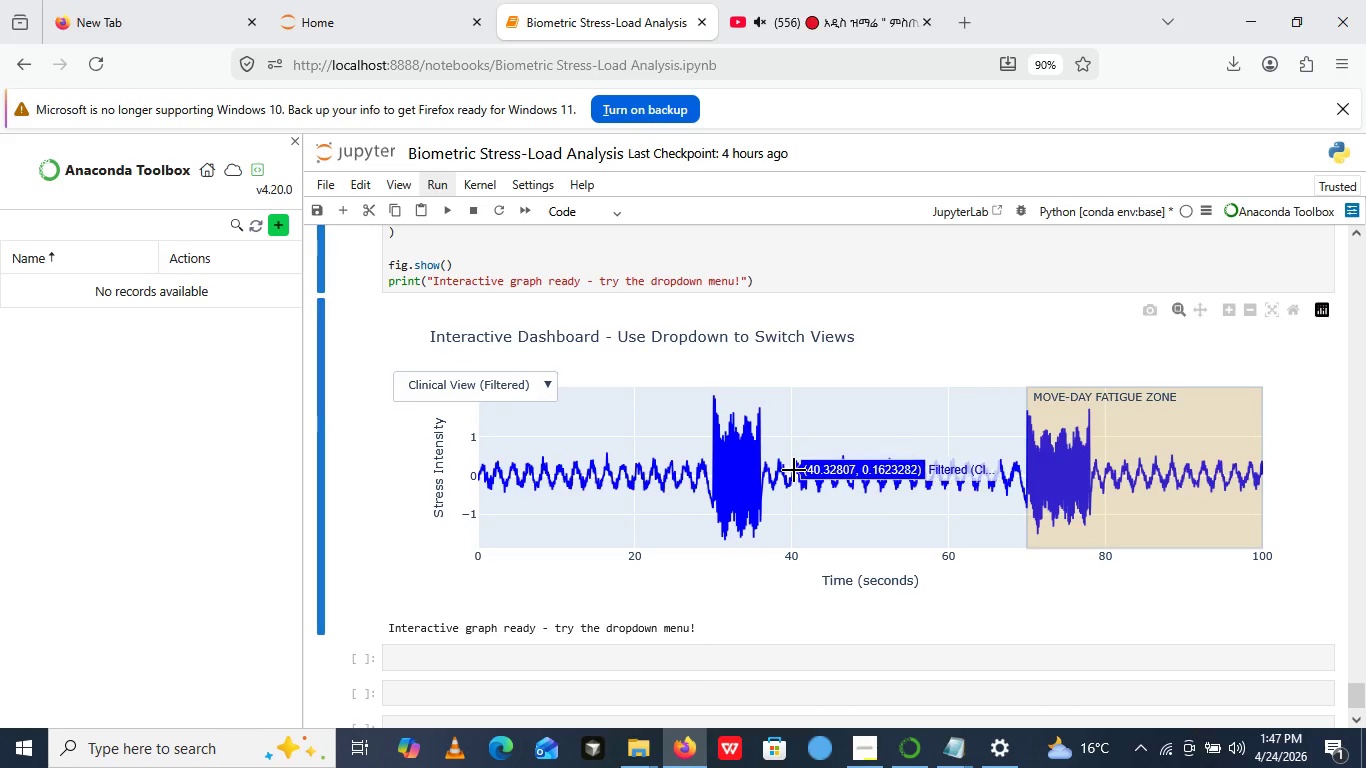 
wait(6.44)
 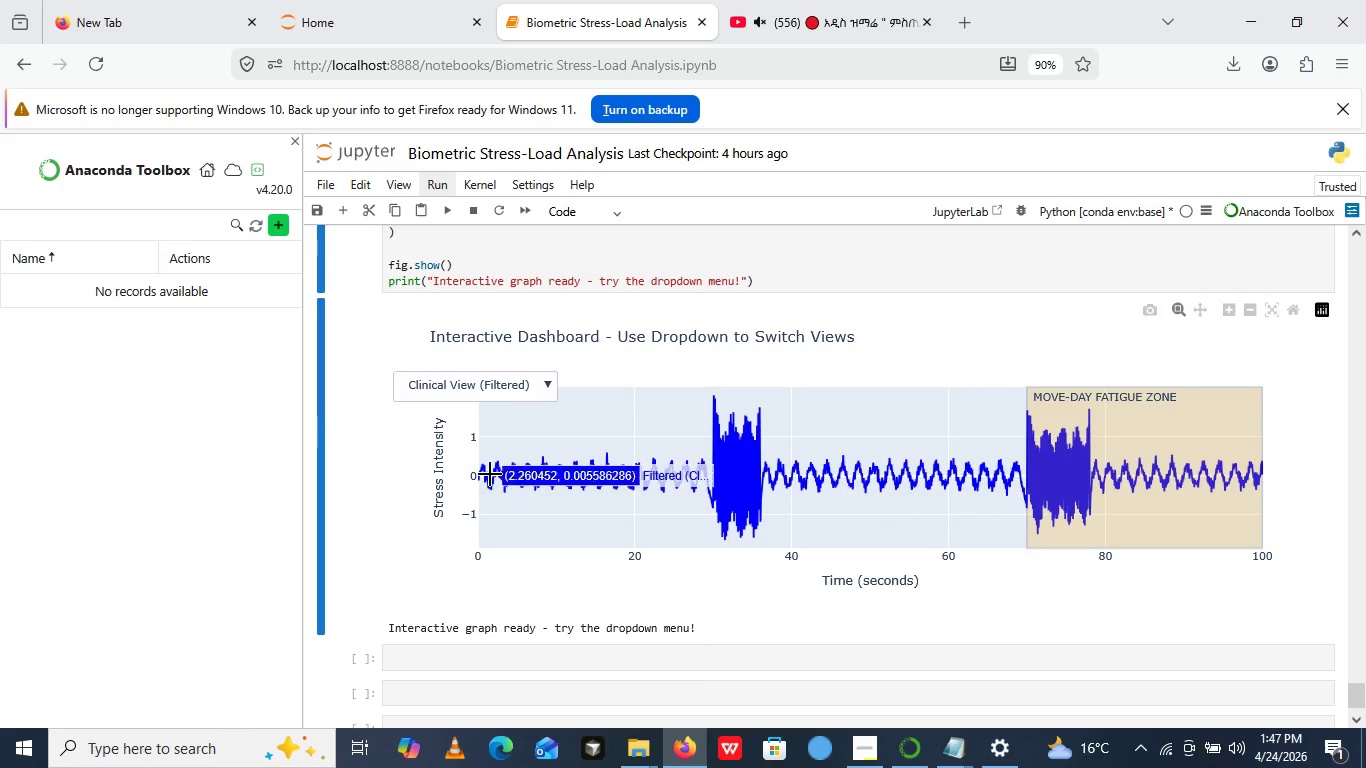 
left_click_drag(start_coordinate=[794, 470], to_coordinate=[829, 481])
 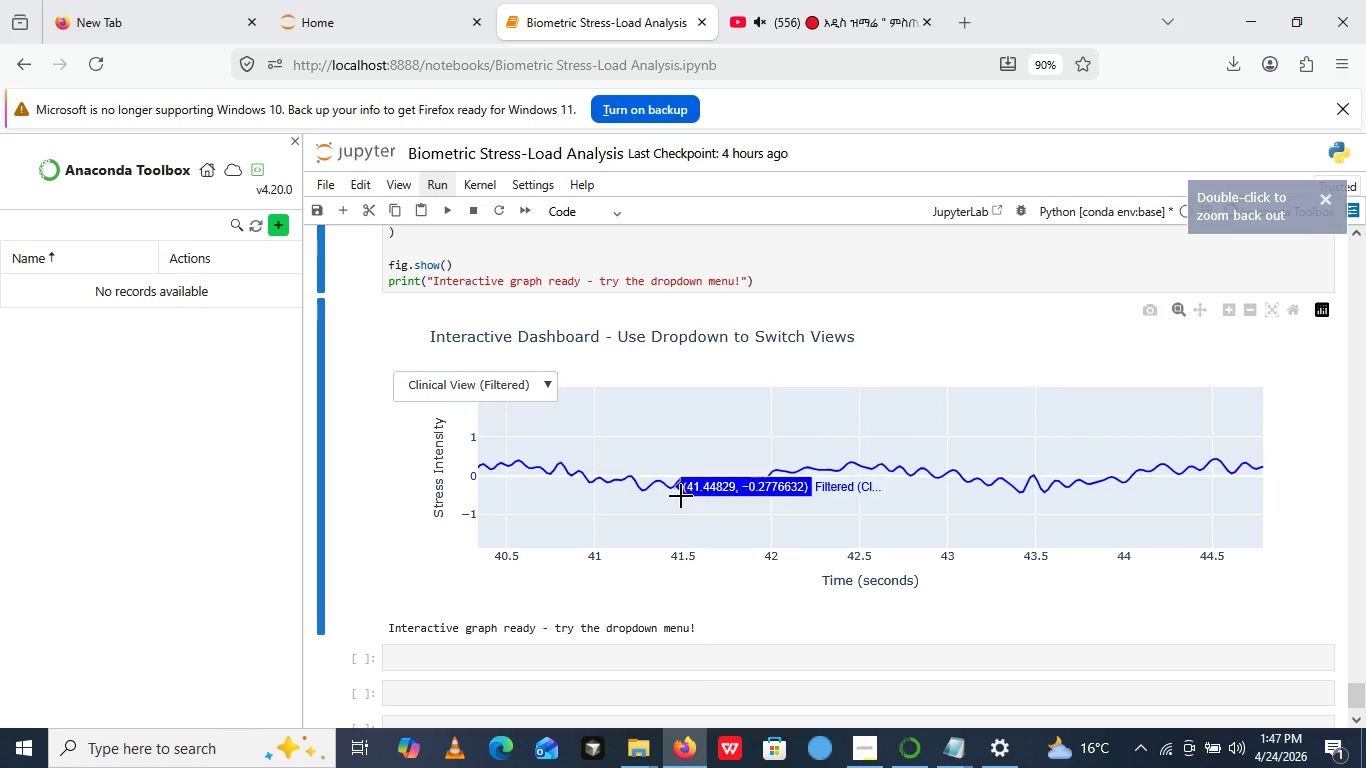 
key(Control+Z)
 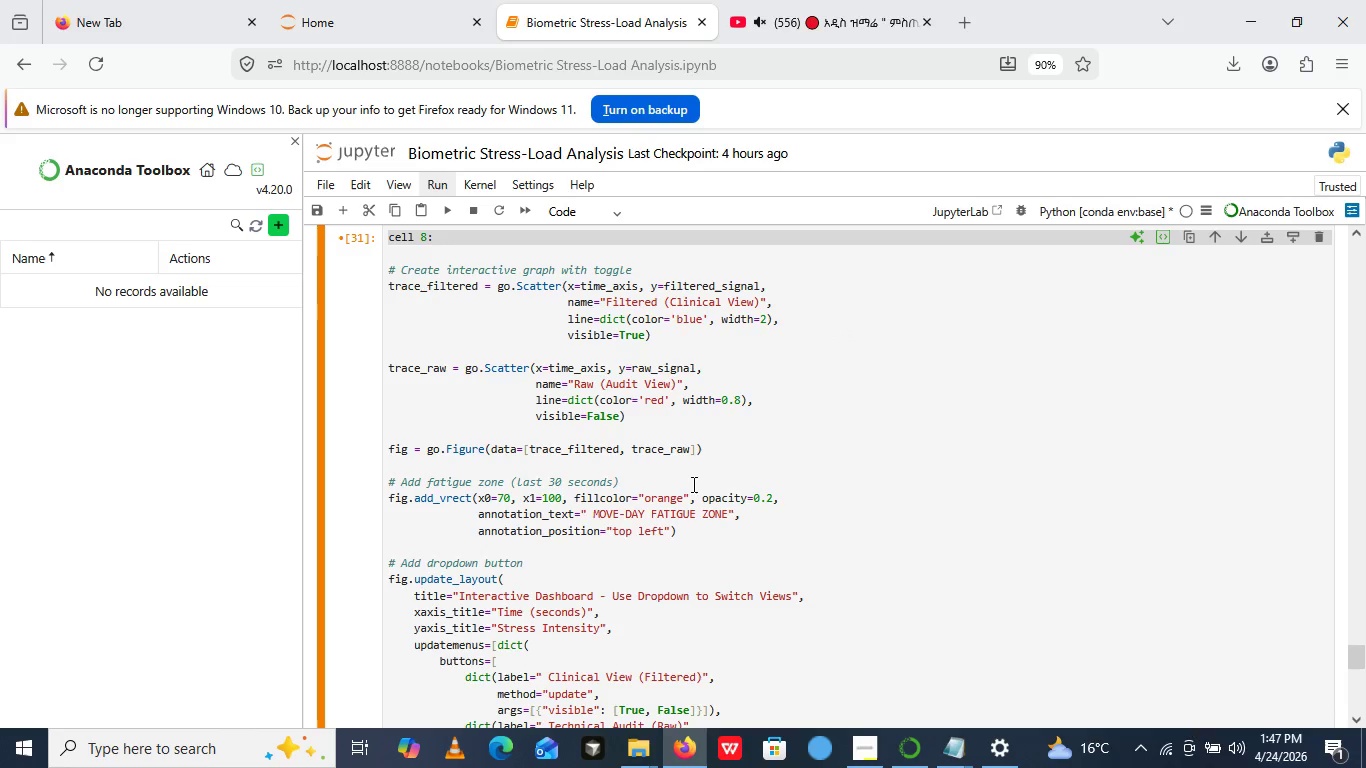 
mouse_move([724, 513])
 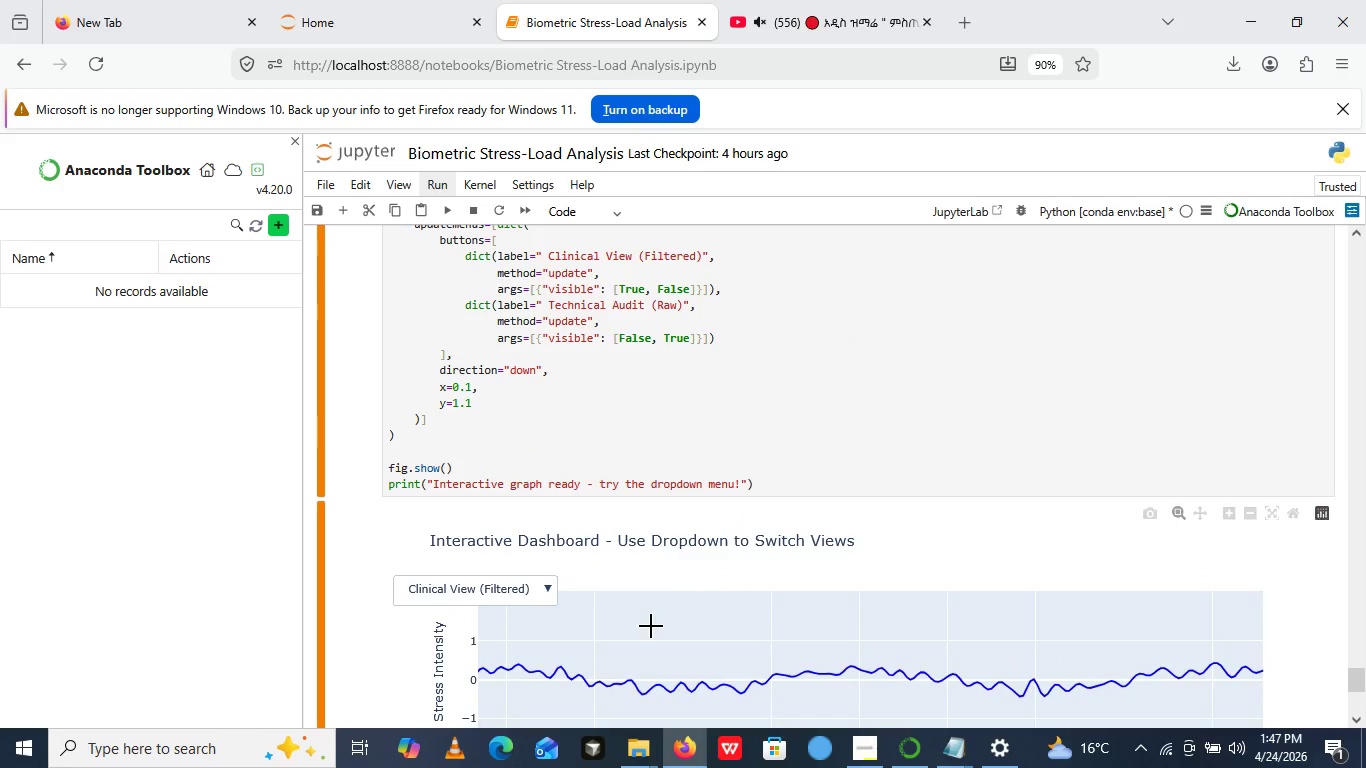 
double_click([651, 626])
 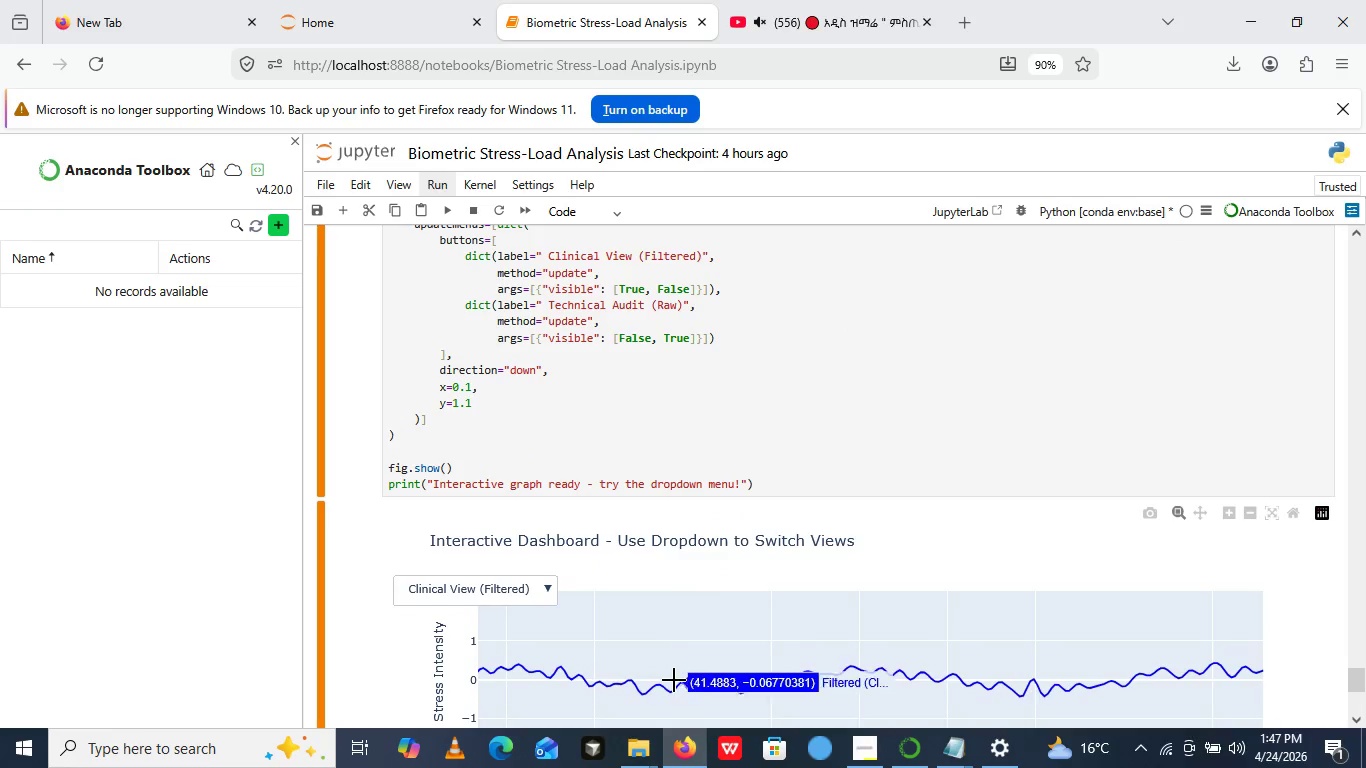 
left_click([674, 680])
 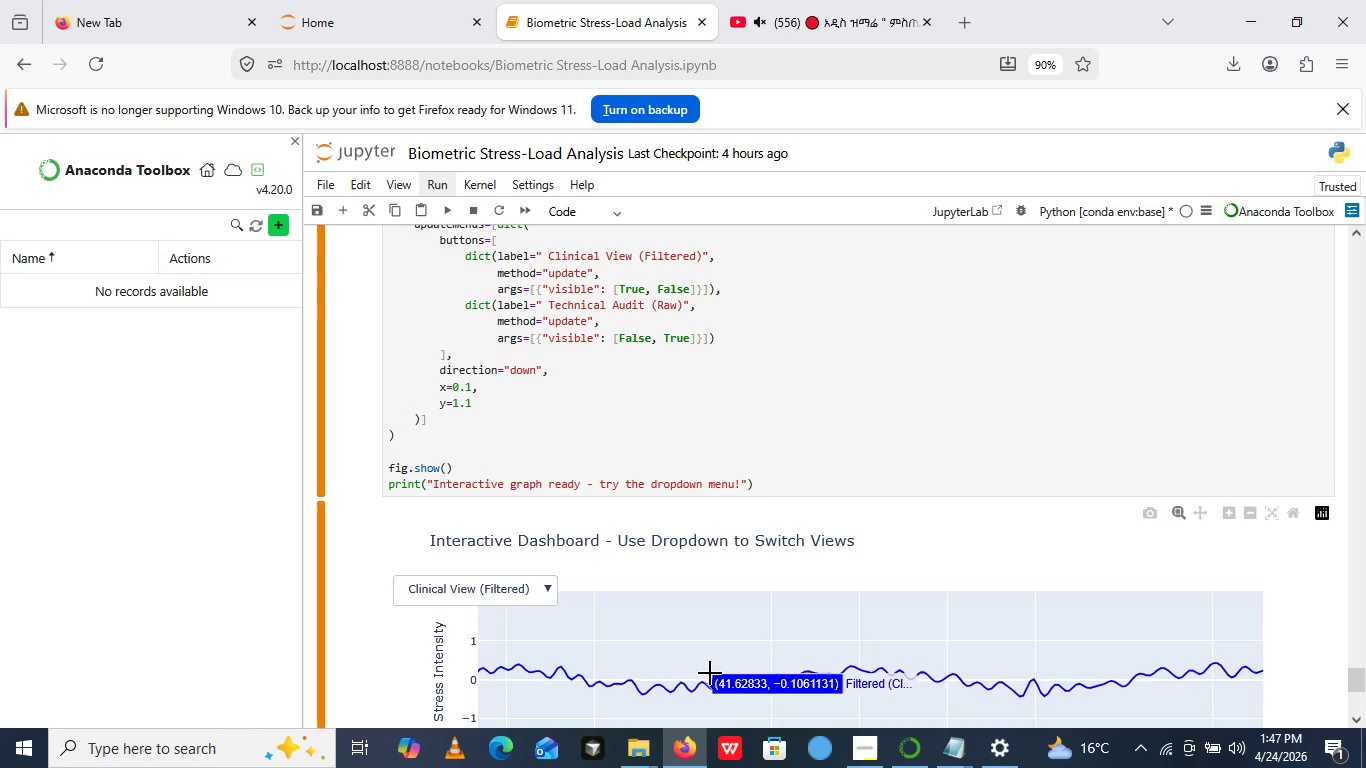 
left_click_drag(start_coordinate=[710, 673], to_coordinate=[736, 641])
 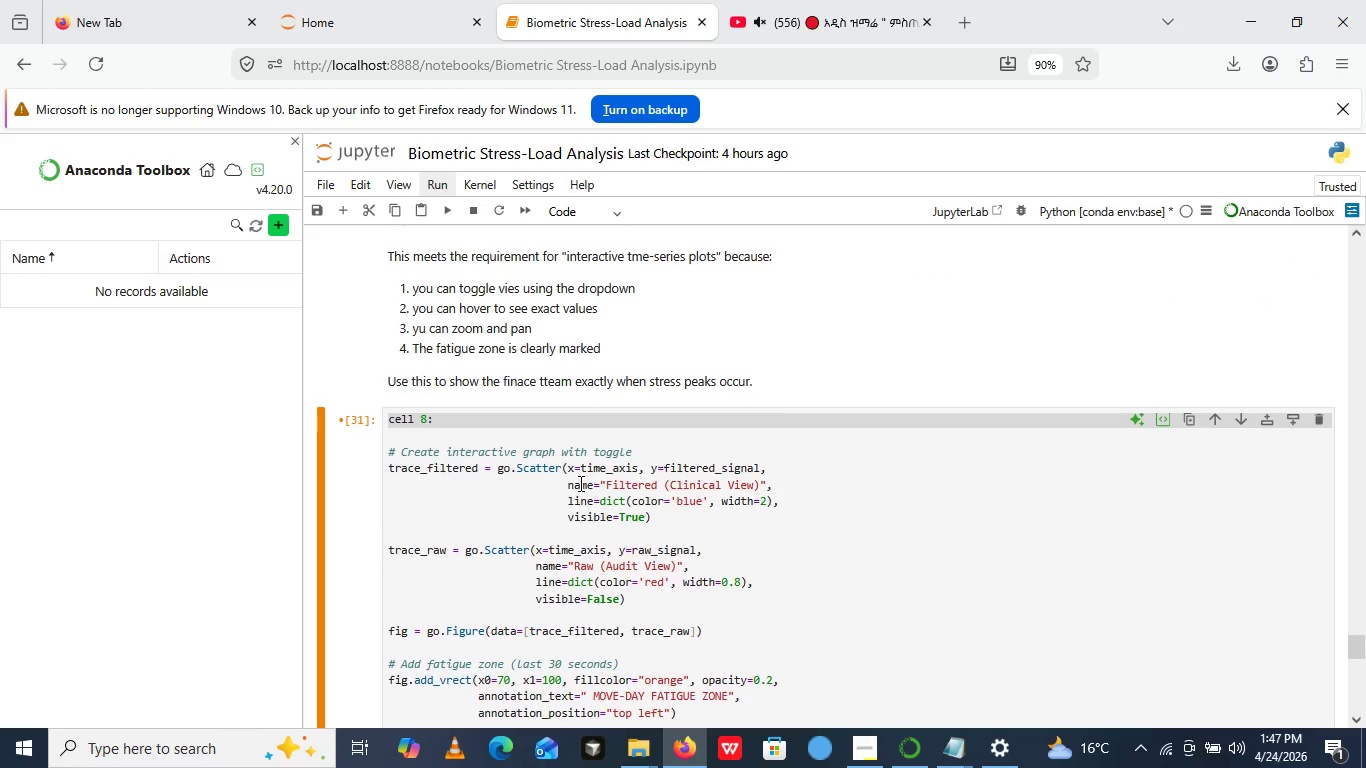 
left_click([463, 413])
 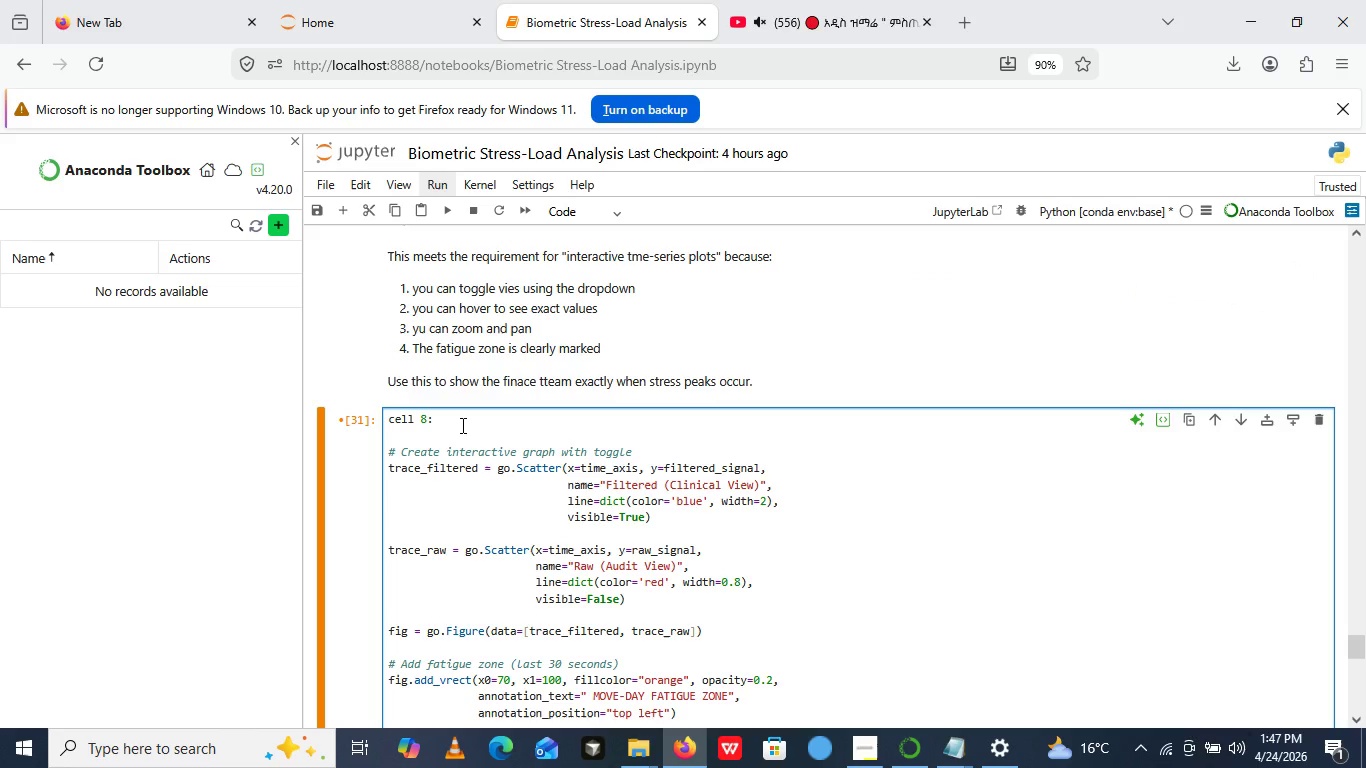 
left_click_drag(start_coordinate=[461, 425], to_coordinate=[380, 422])
 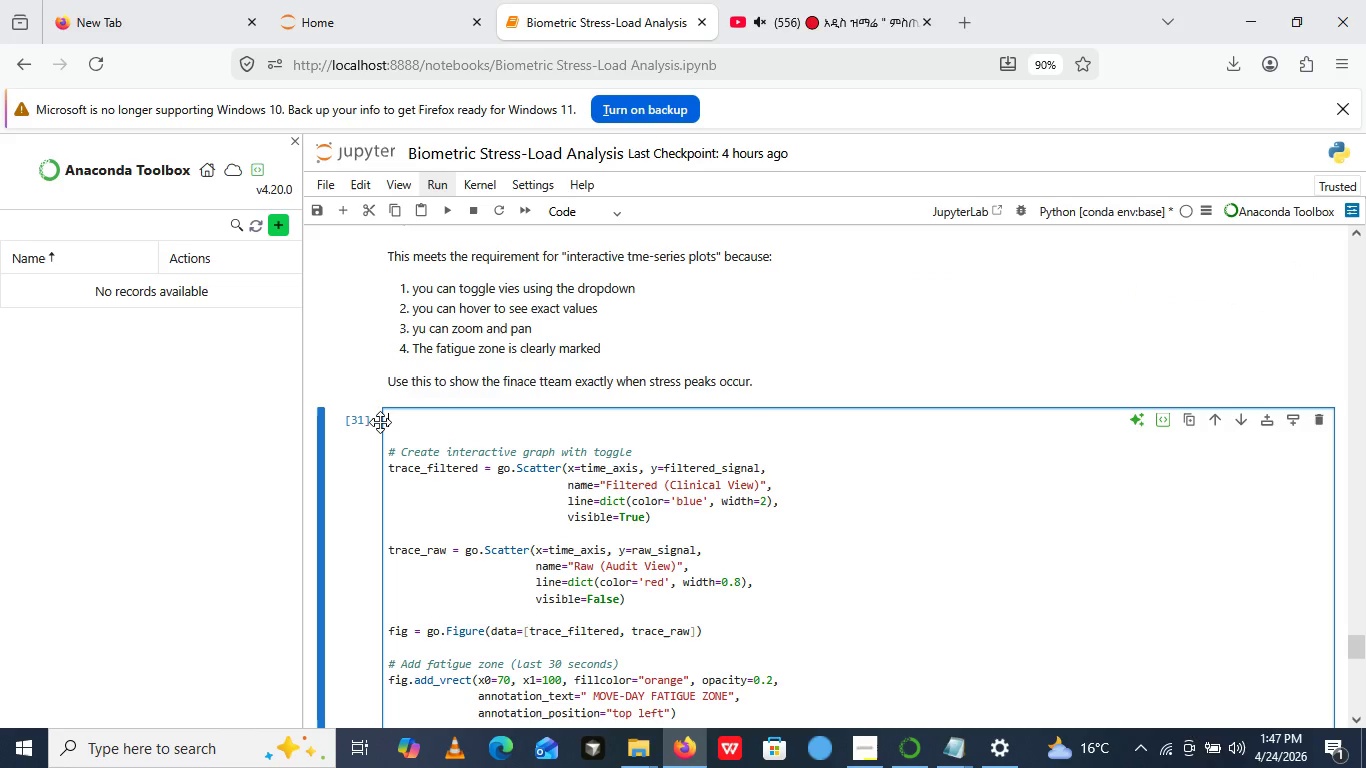 
key(Backspace)
 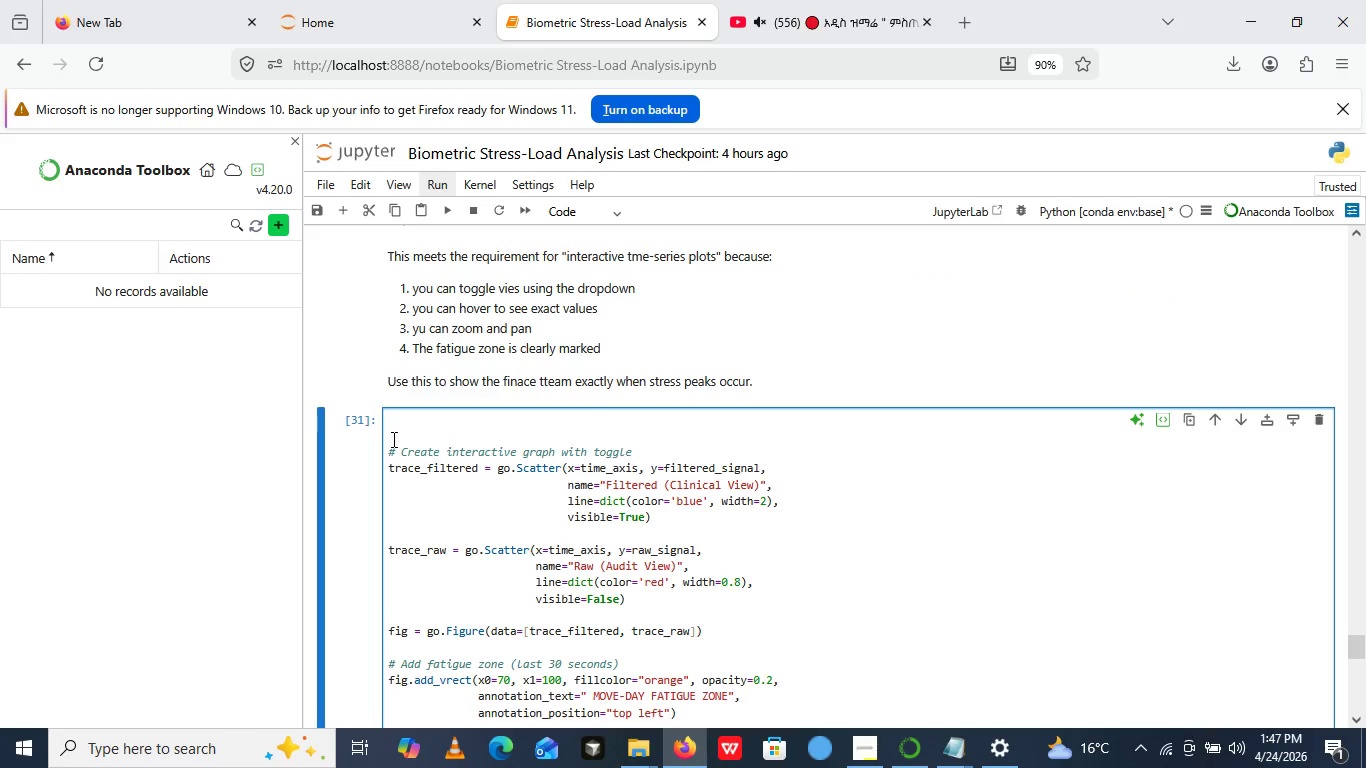 
left_click([391, 439])
 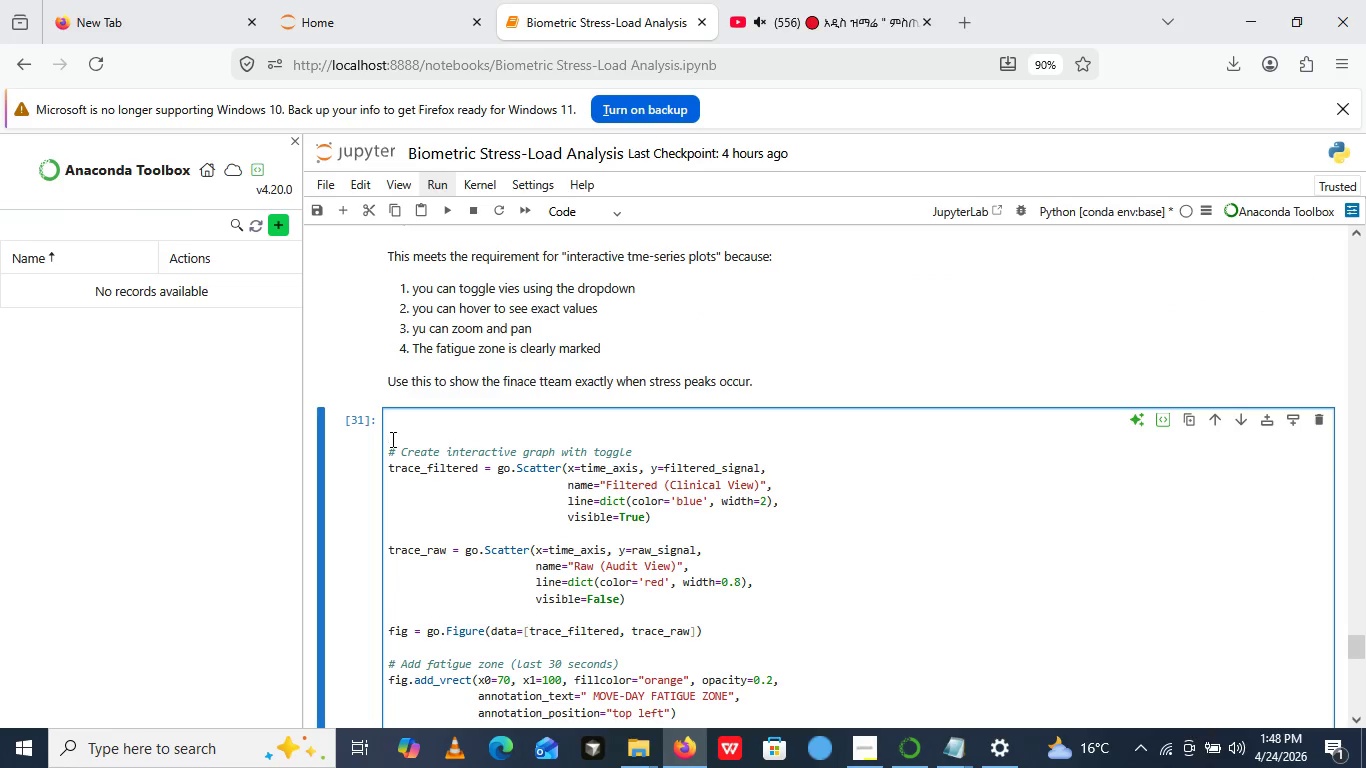 
key(Backspace)
 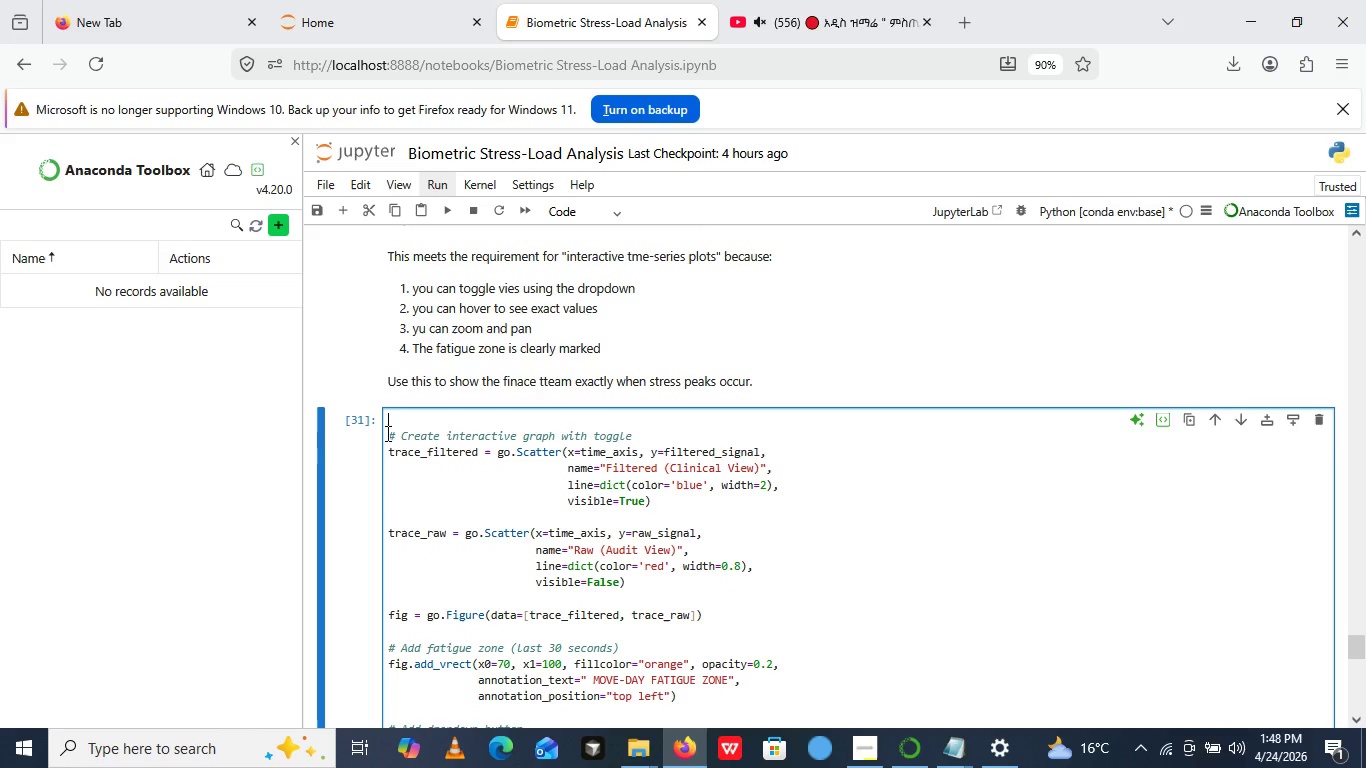 
left_click([386, 433])
 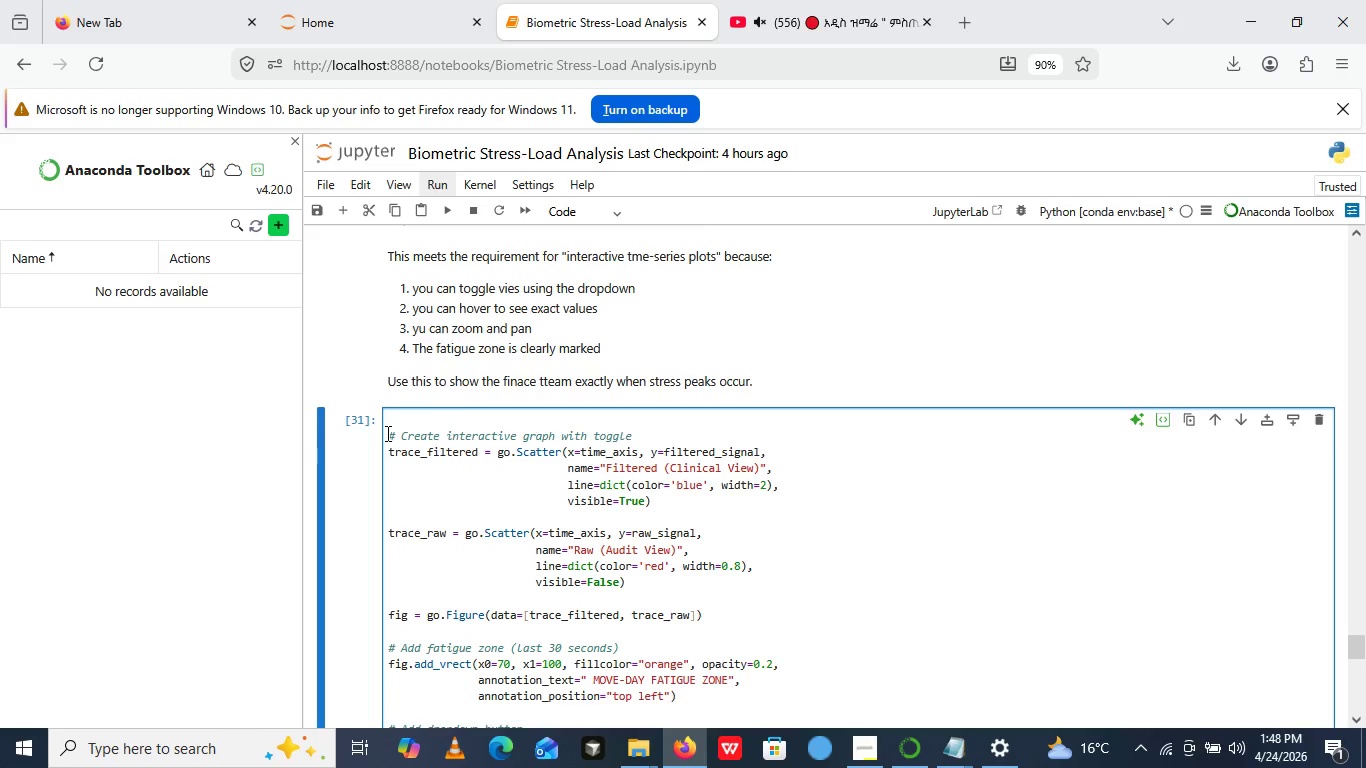 
key(Backspace)
 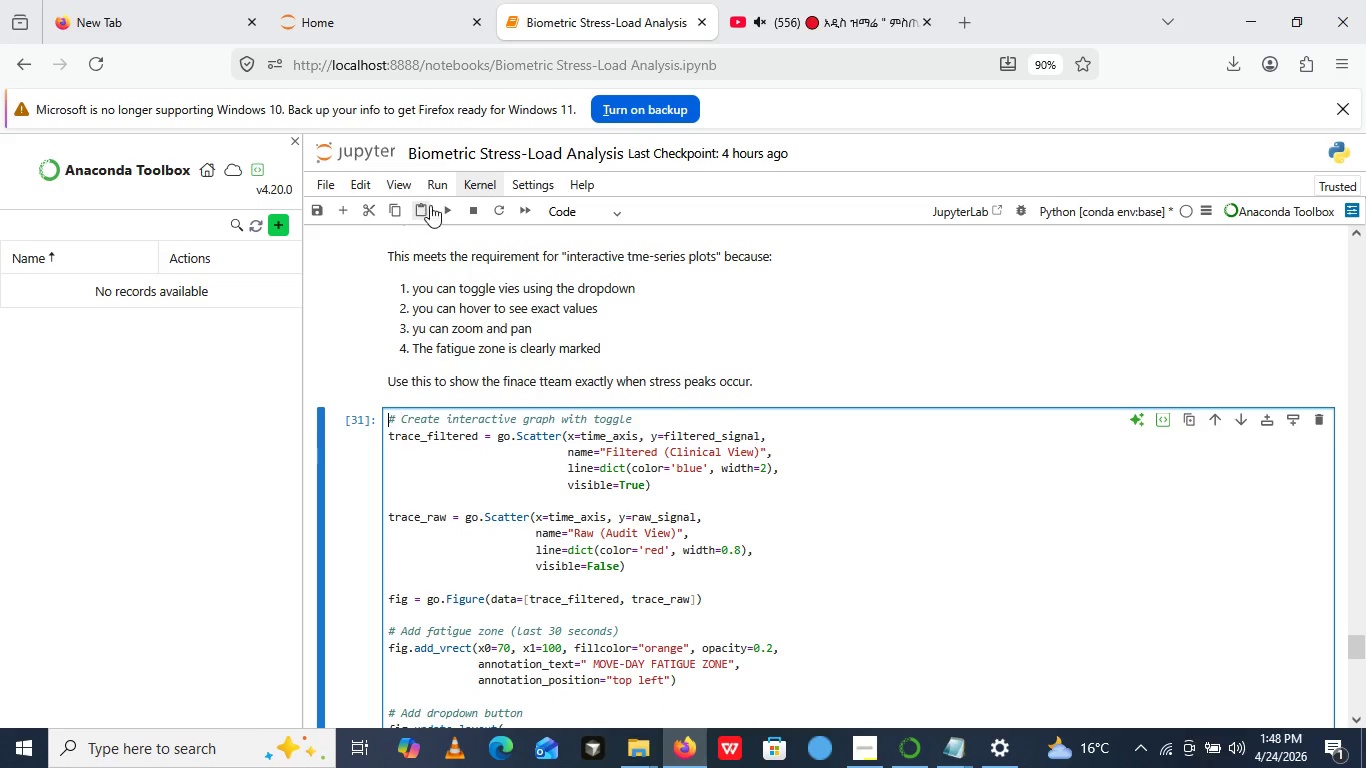 
left_click([442, 210])
 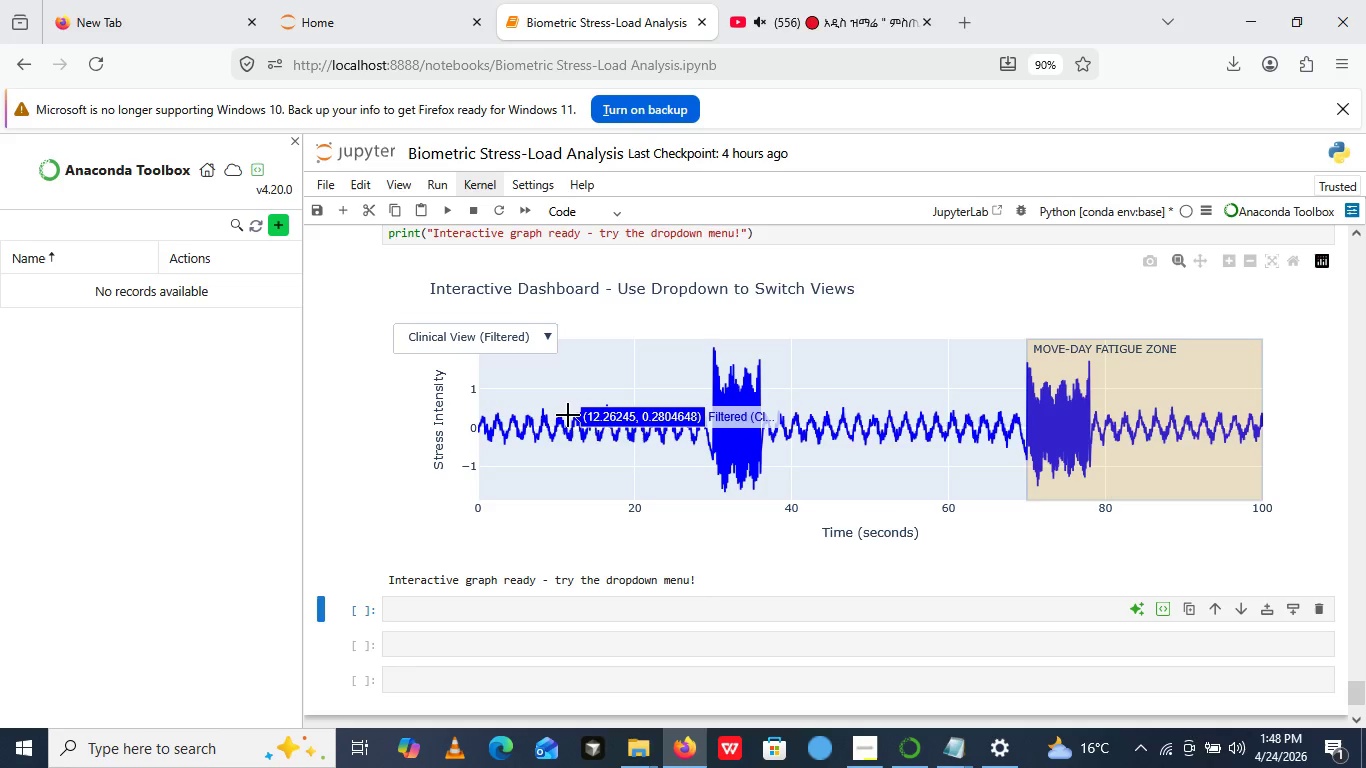 
wait(21.69)
 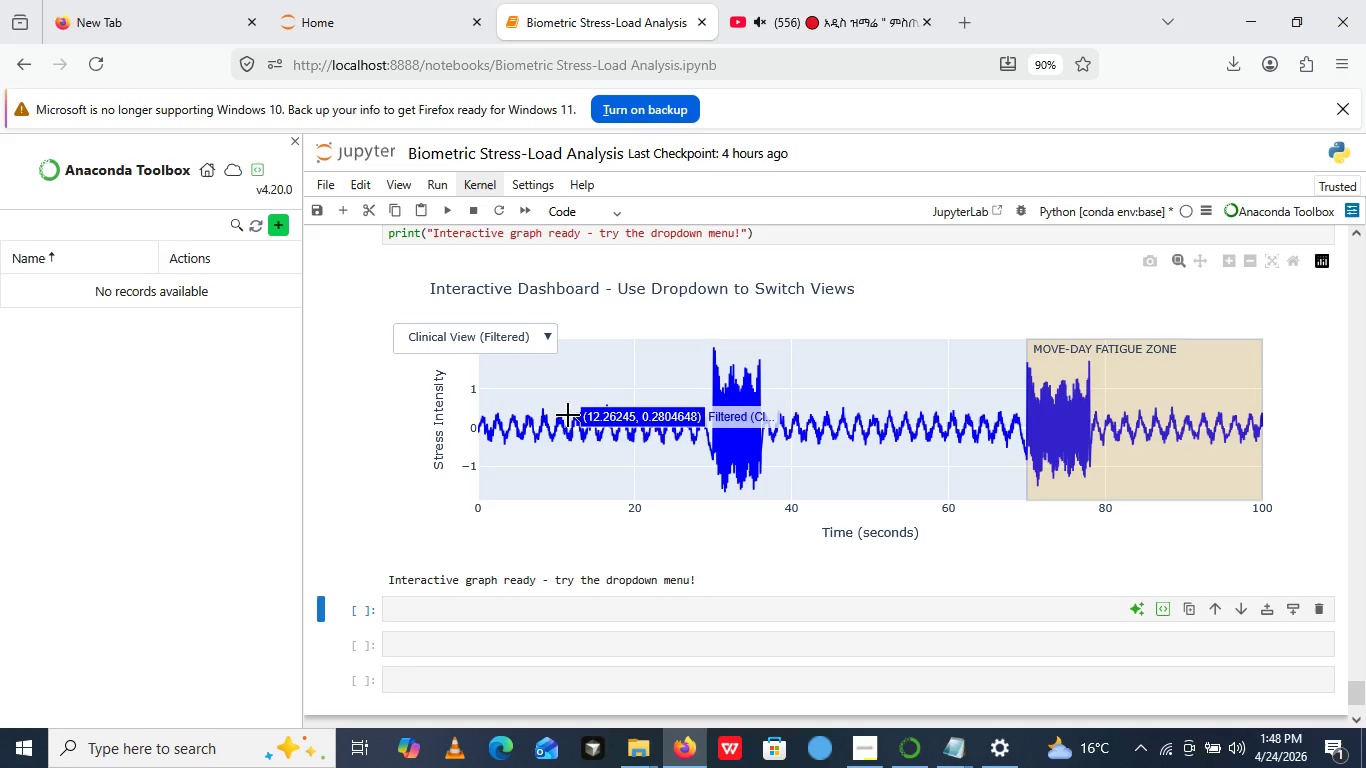 
left_click([532, 465])
 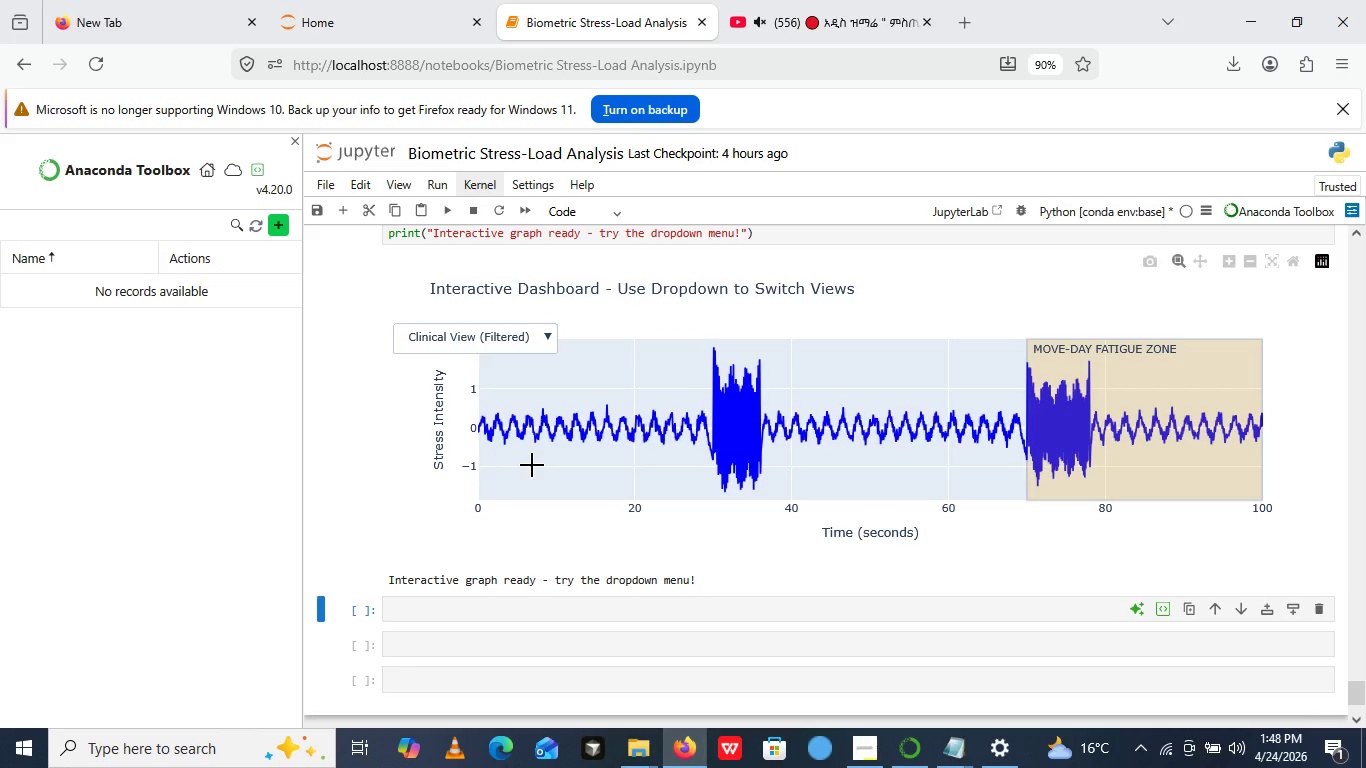 
left_click([532, 465])
 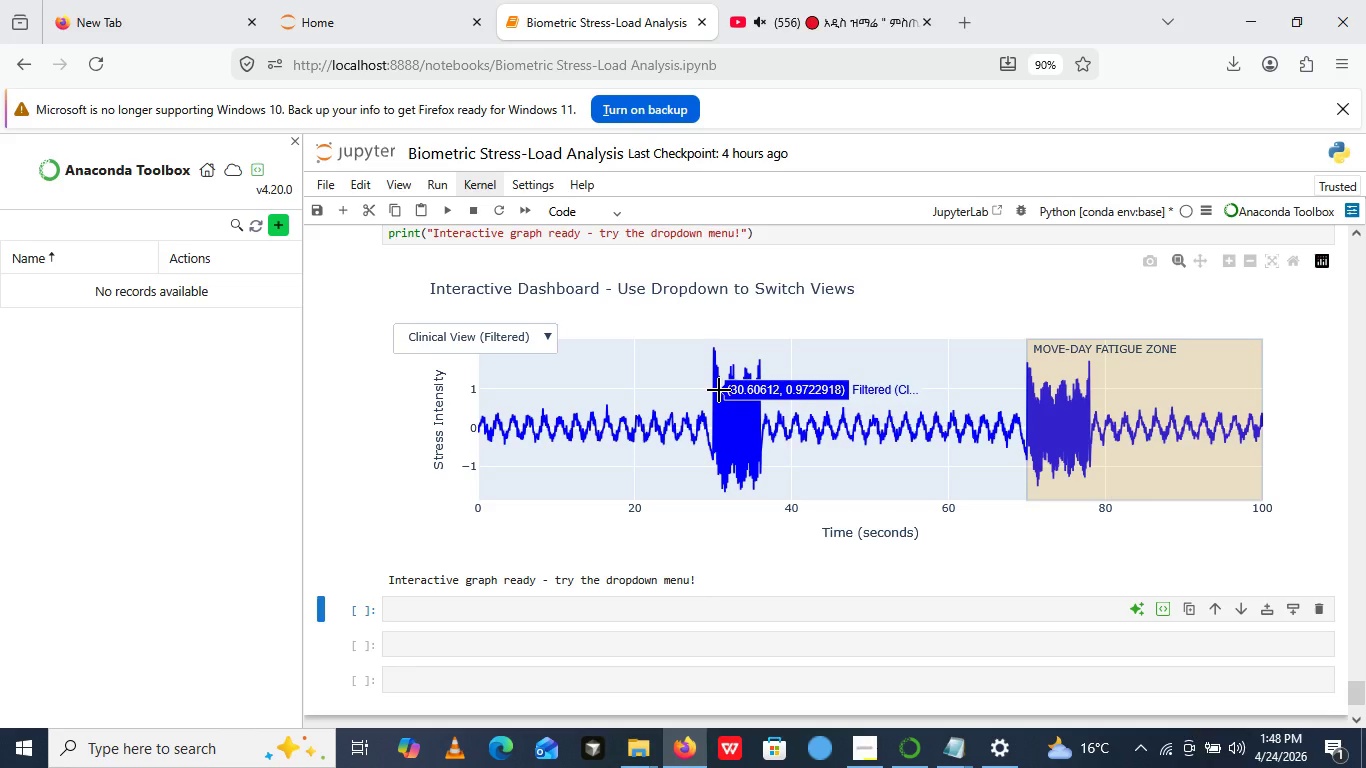 
wait(21.42)
 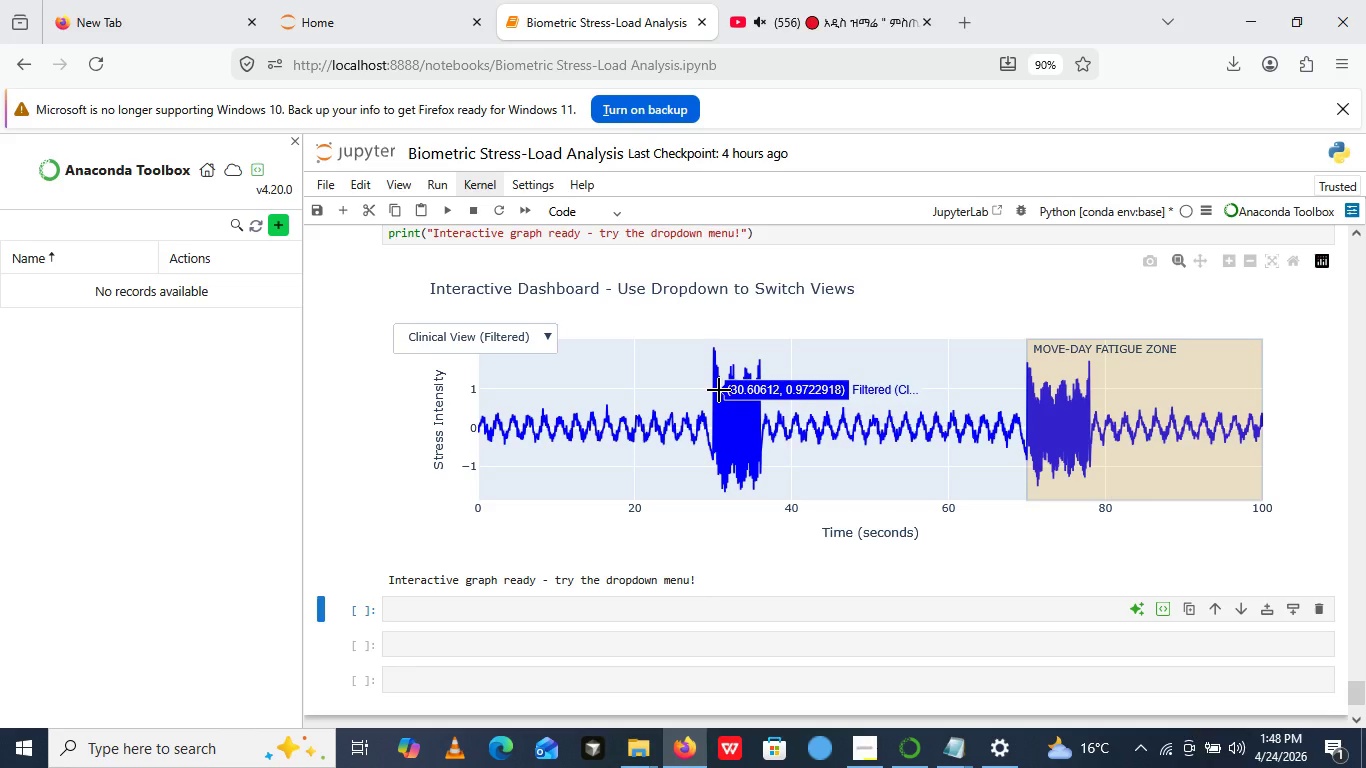 
left_click([1282, 571])
 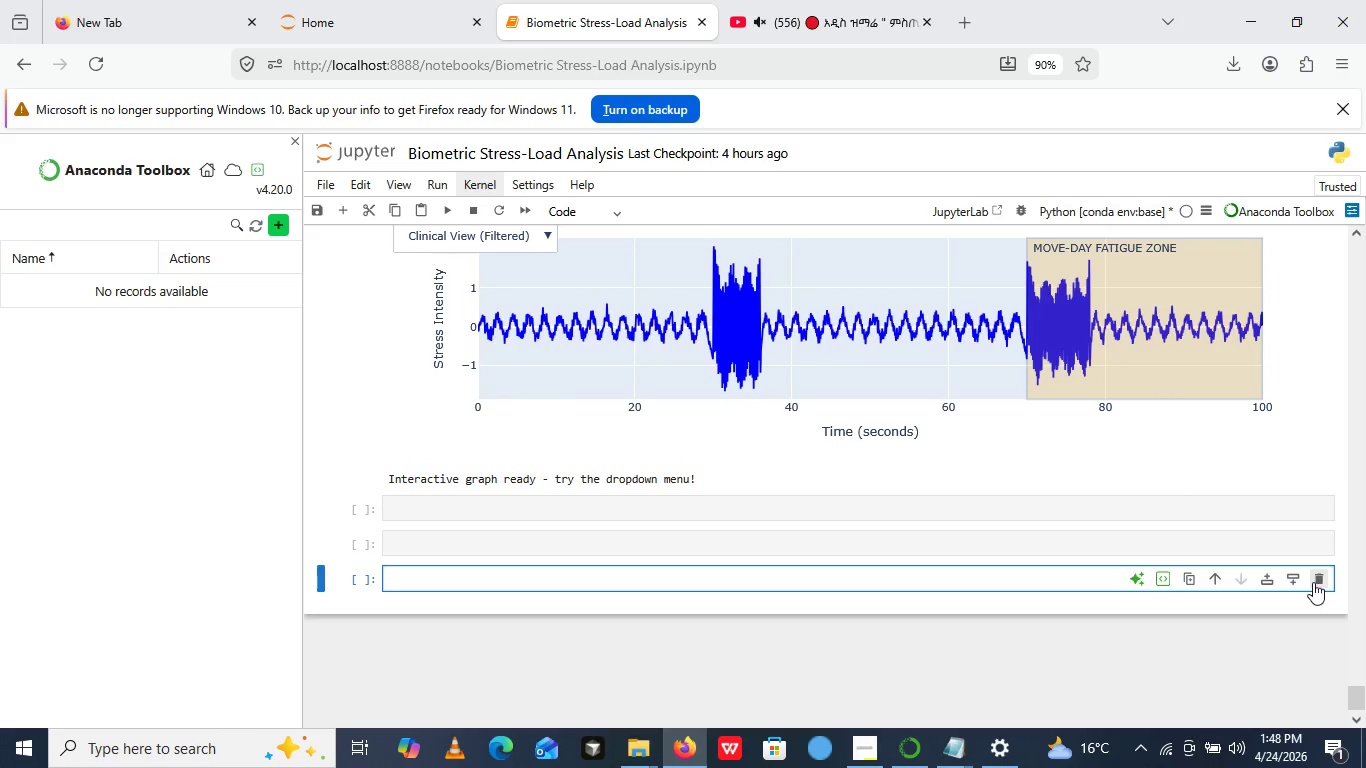 
left_click([1313, 582])
 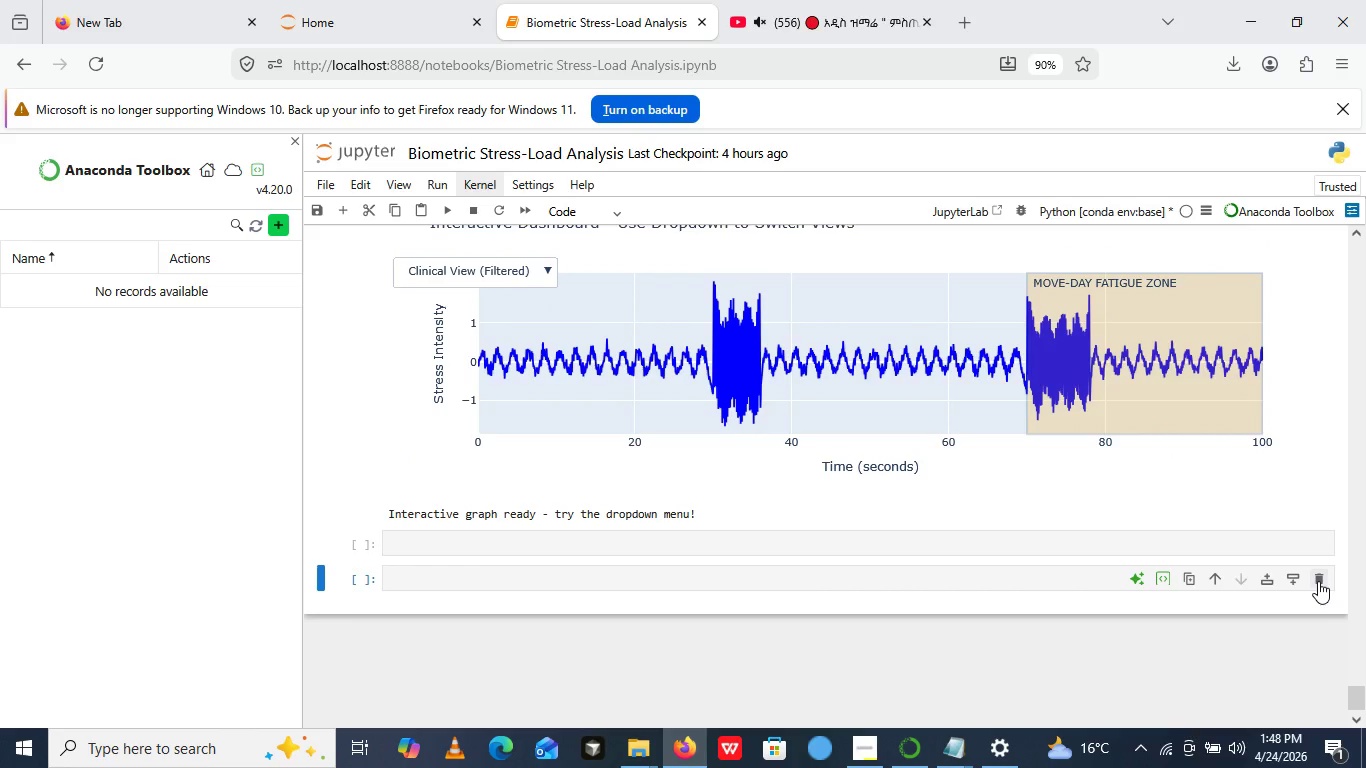 
left_click([1318, 581])
 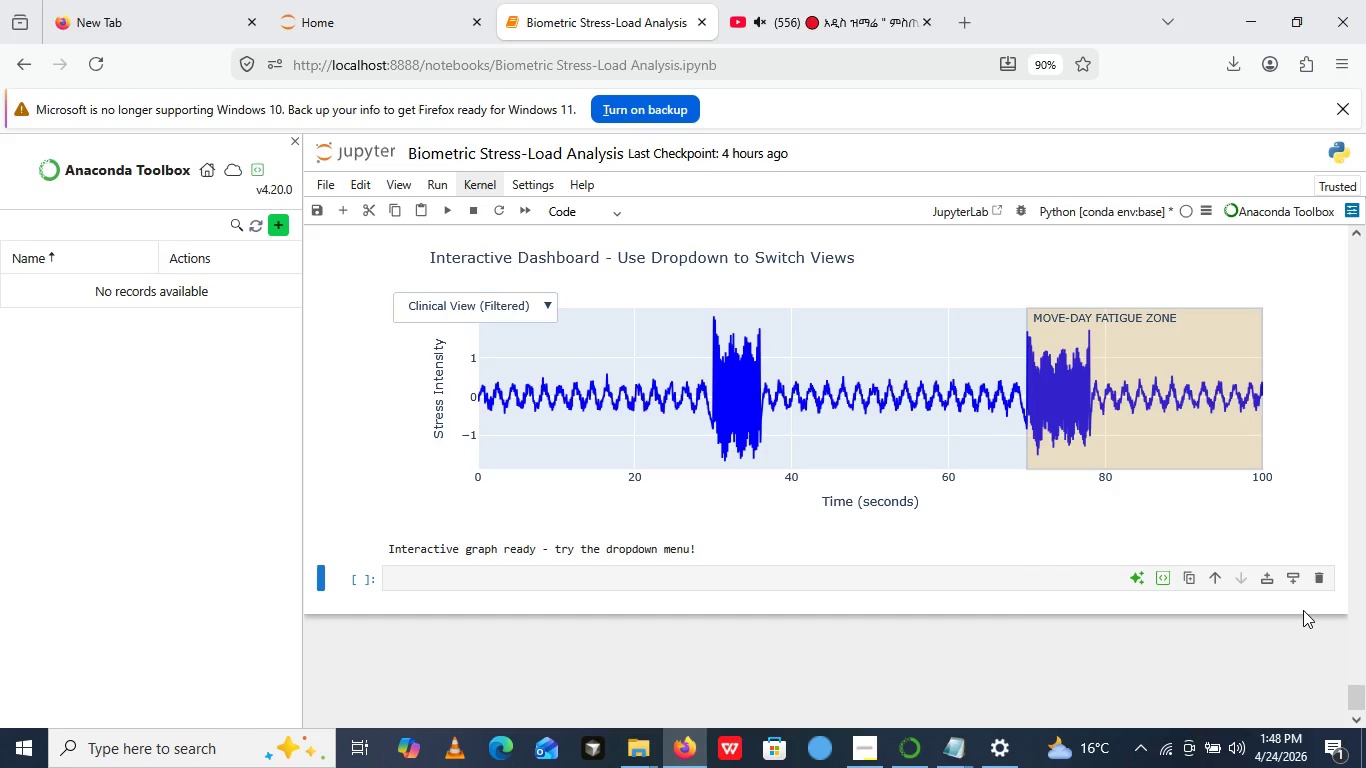 
wait(5.77)
 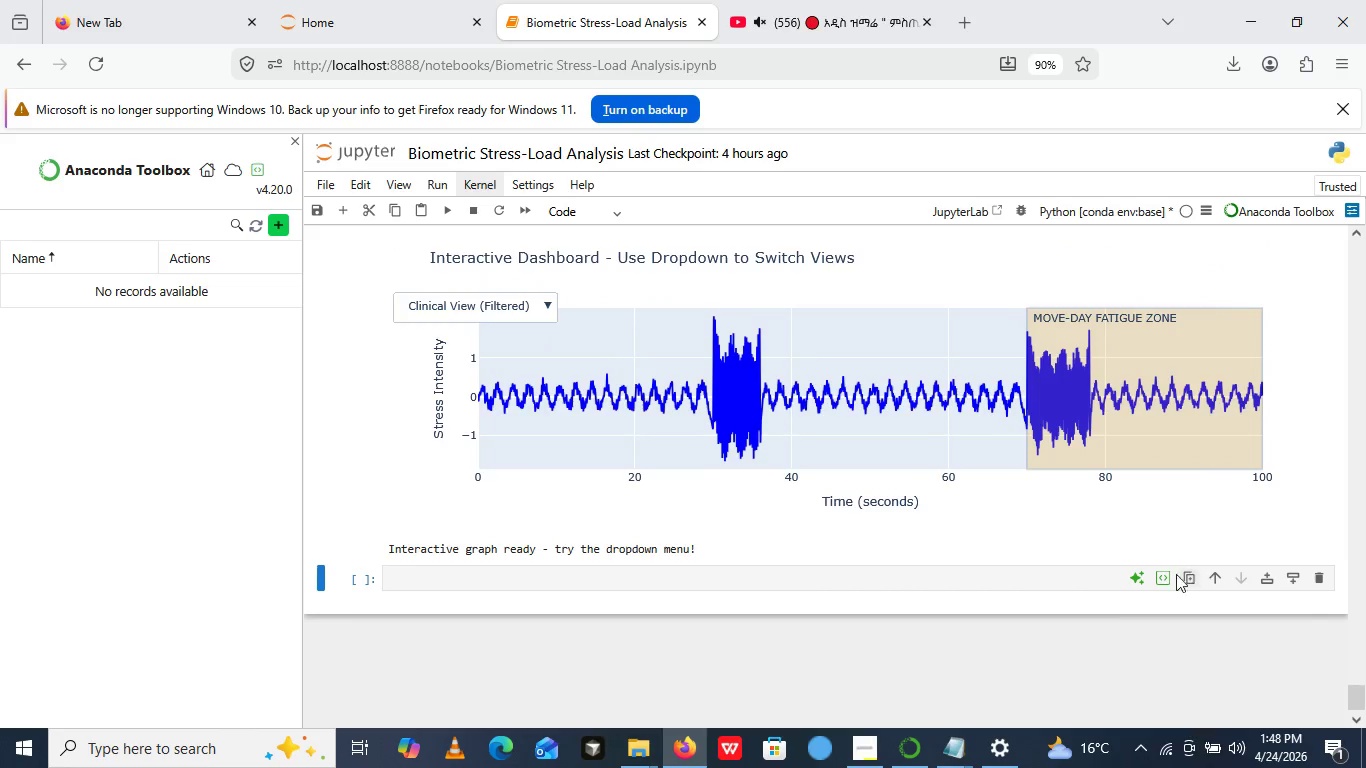 
left_click([1328, 580])
 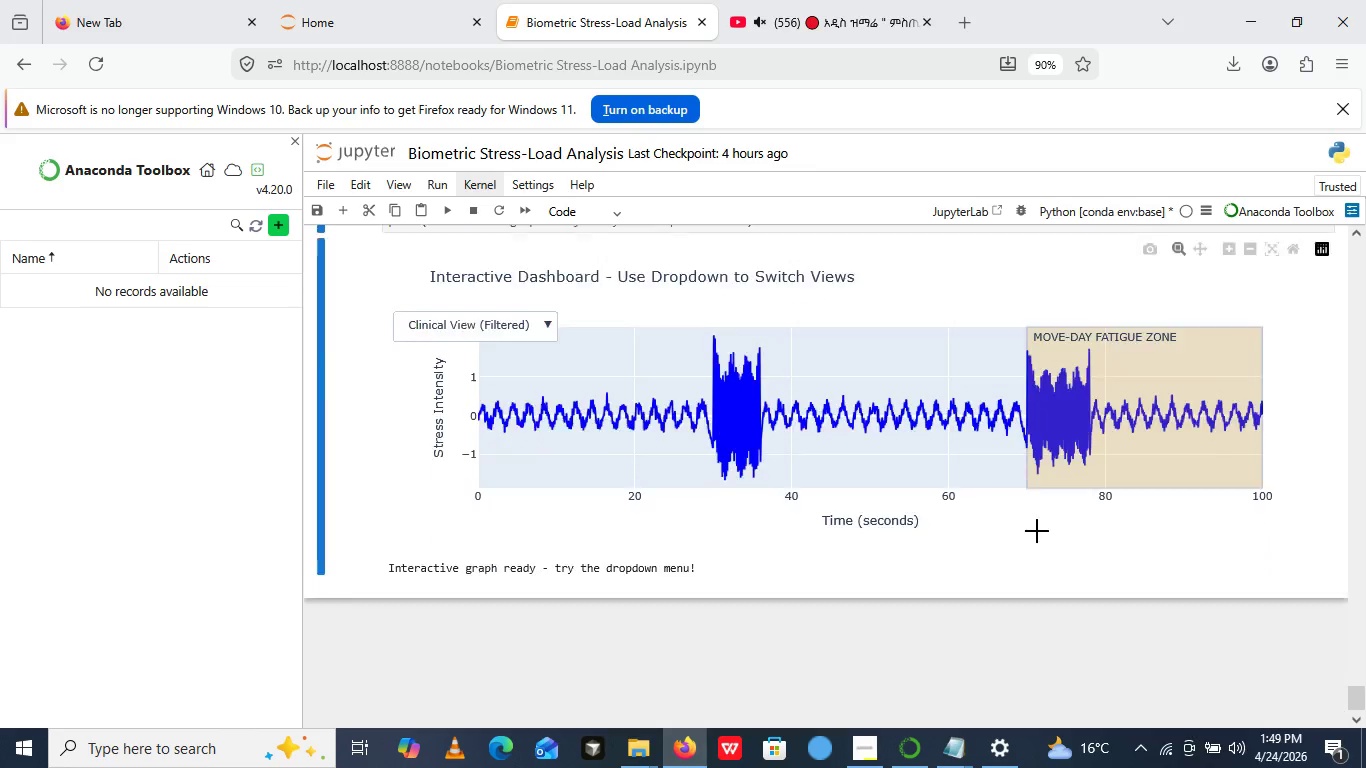 
wait(6.8)
 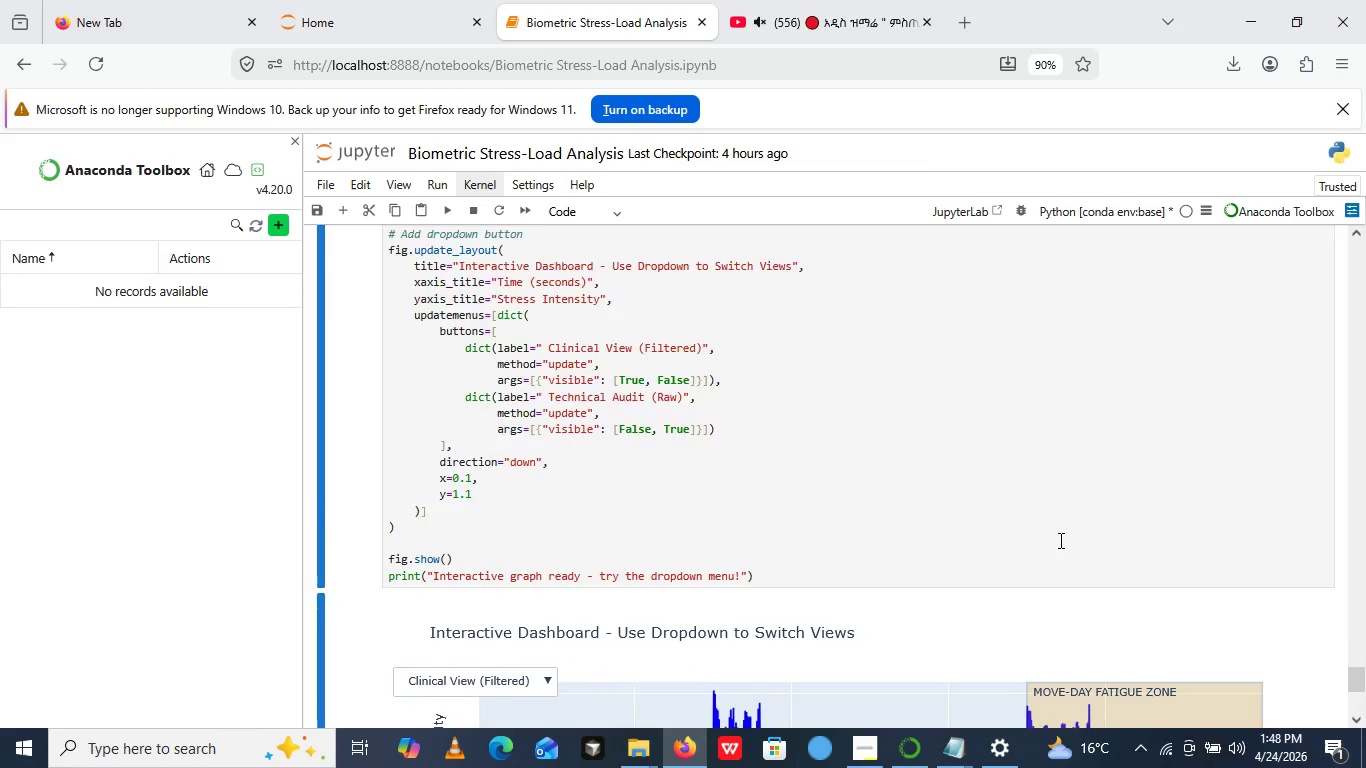 
left_click([951, 746])
 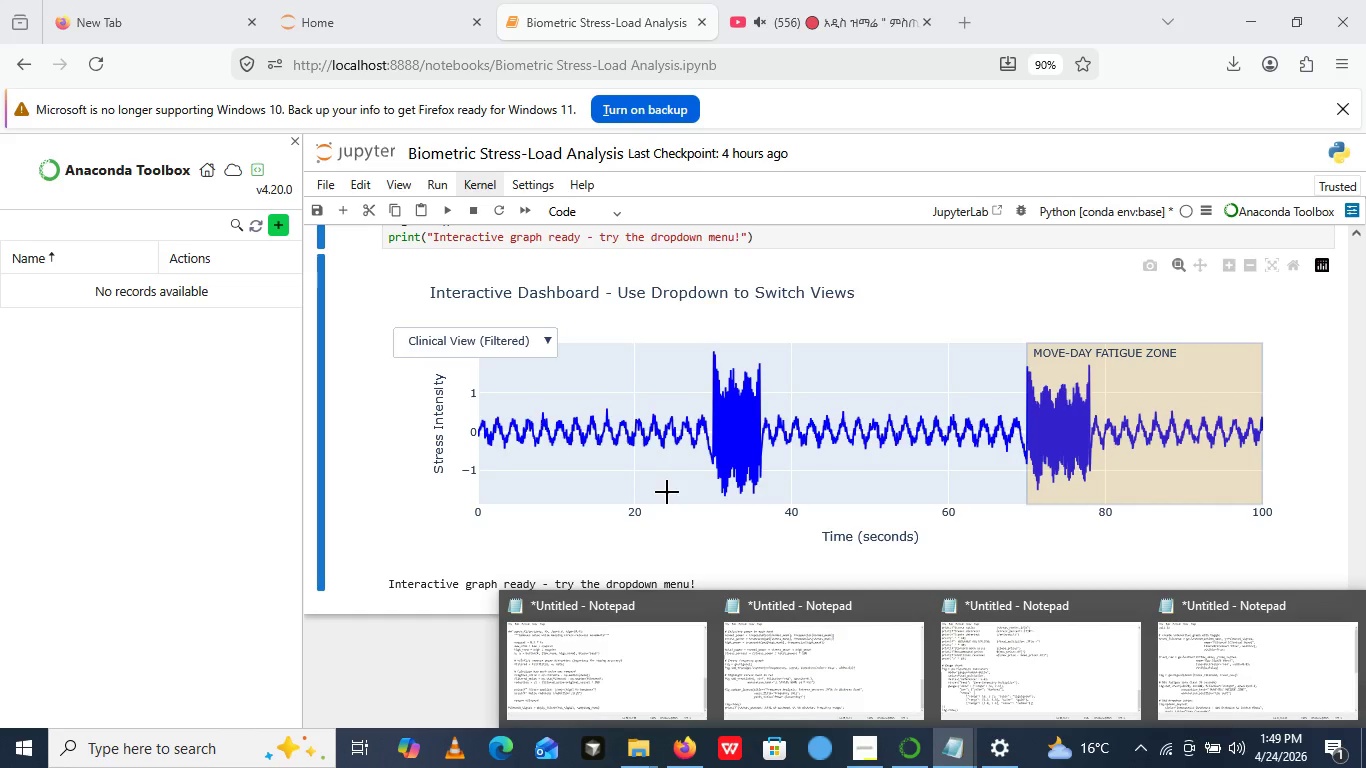 
left_click([404, 538])
 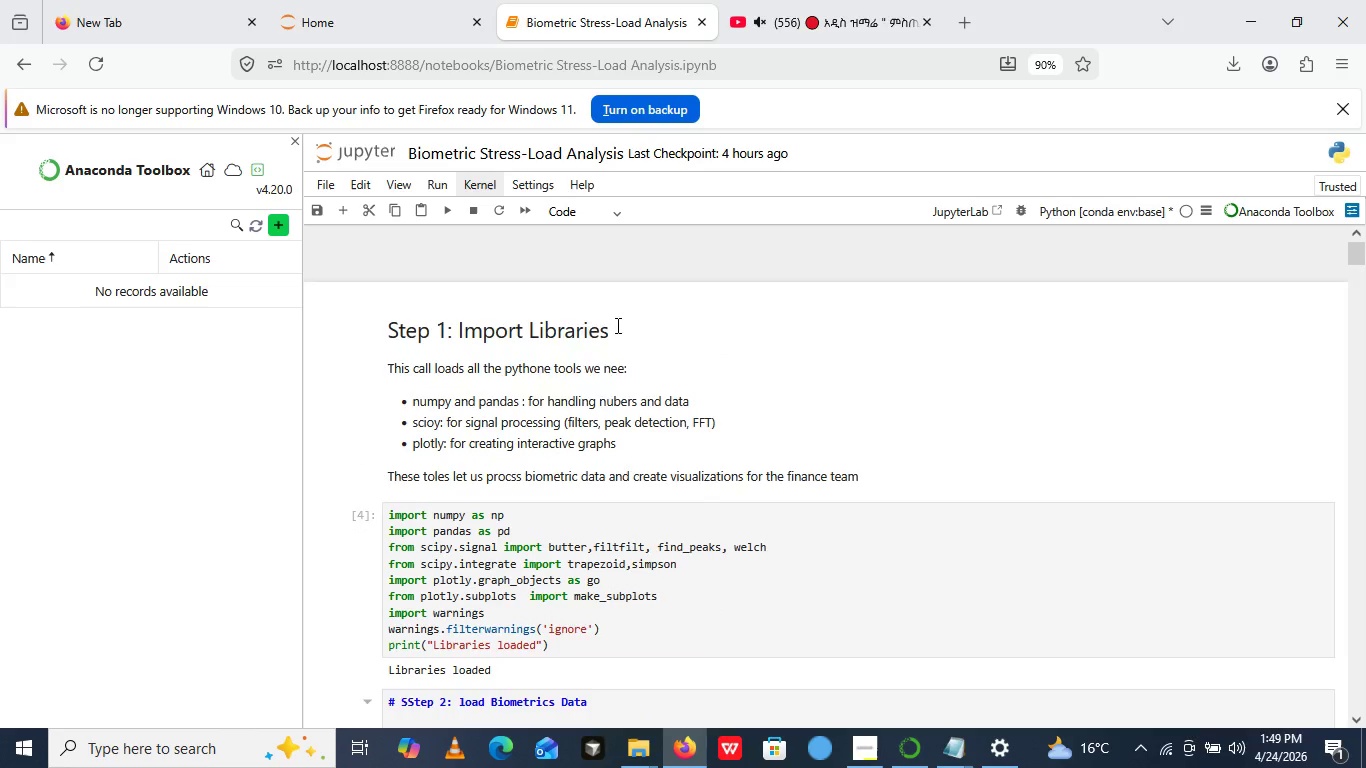 
wait(5.83)
 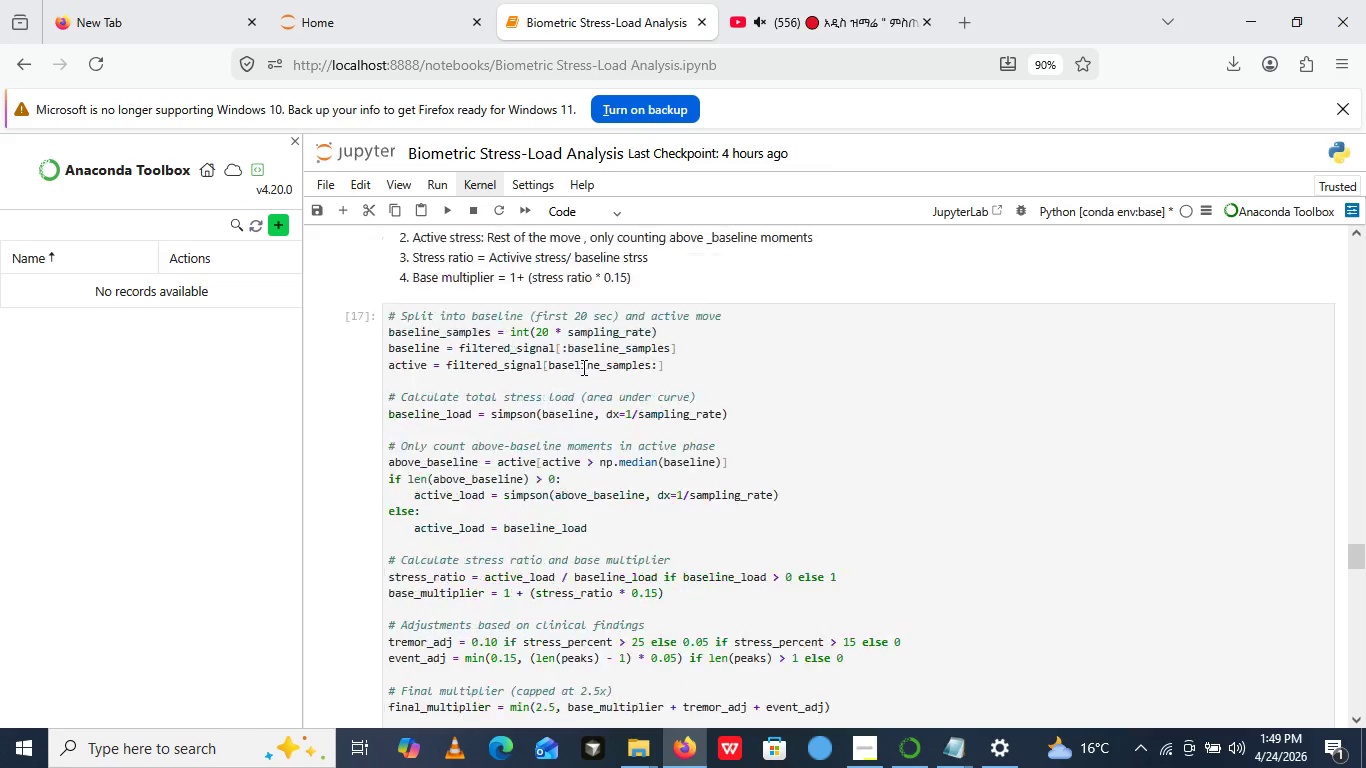 
left_click([327, 179])
 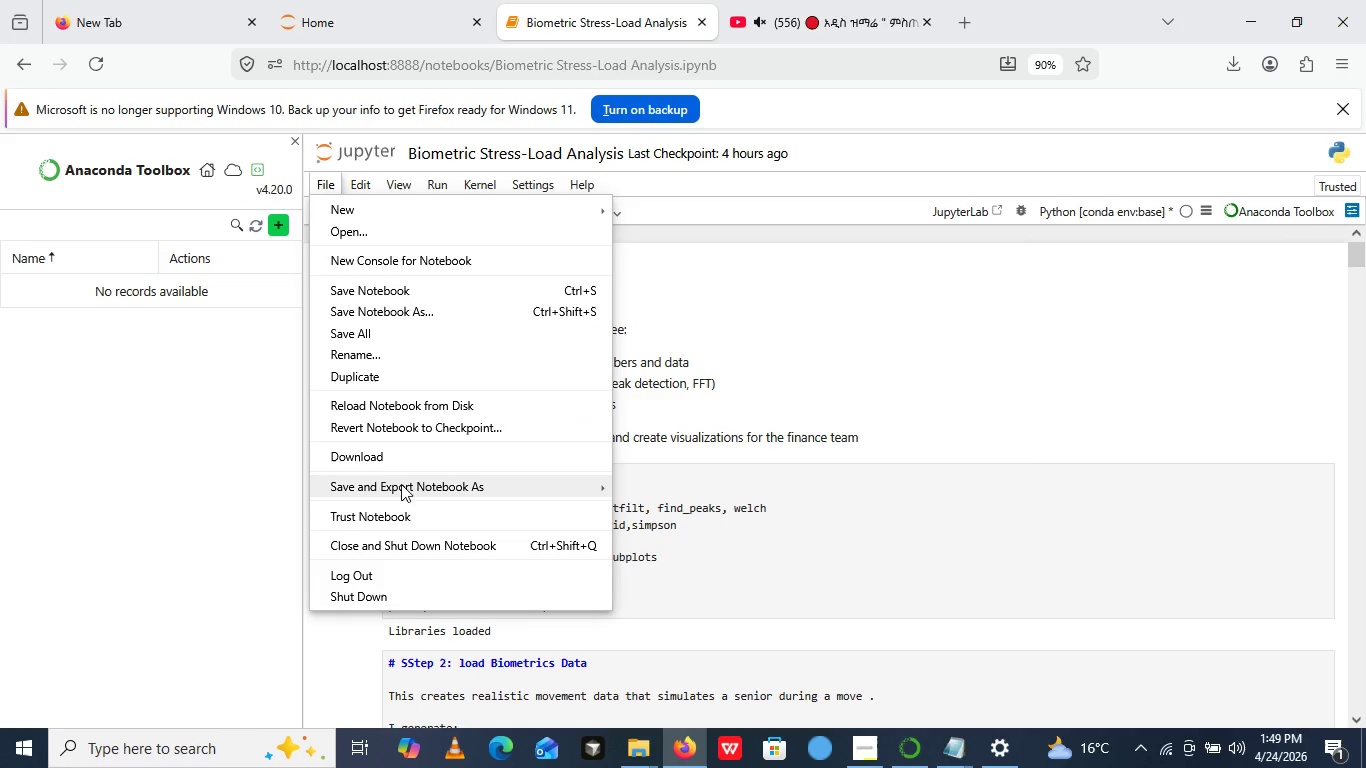 
left_click([380, 459])
 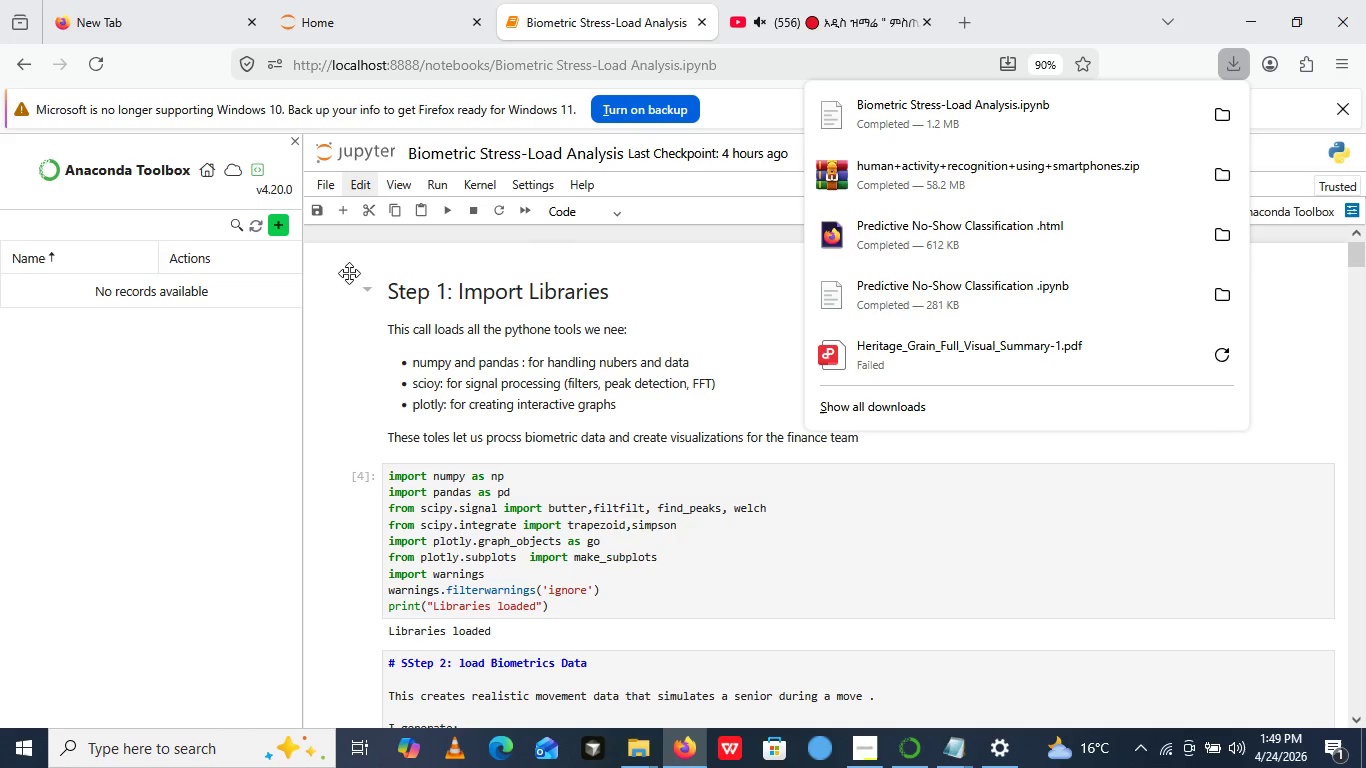 
wait(28.41)
 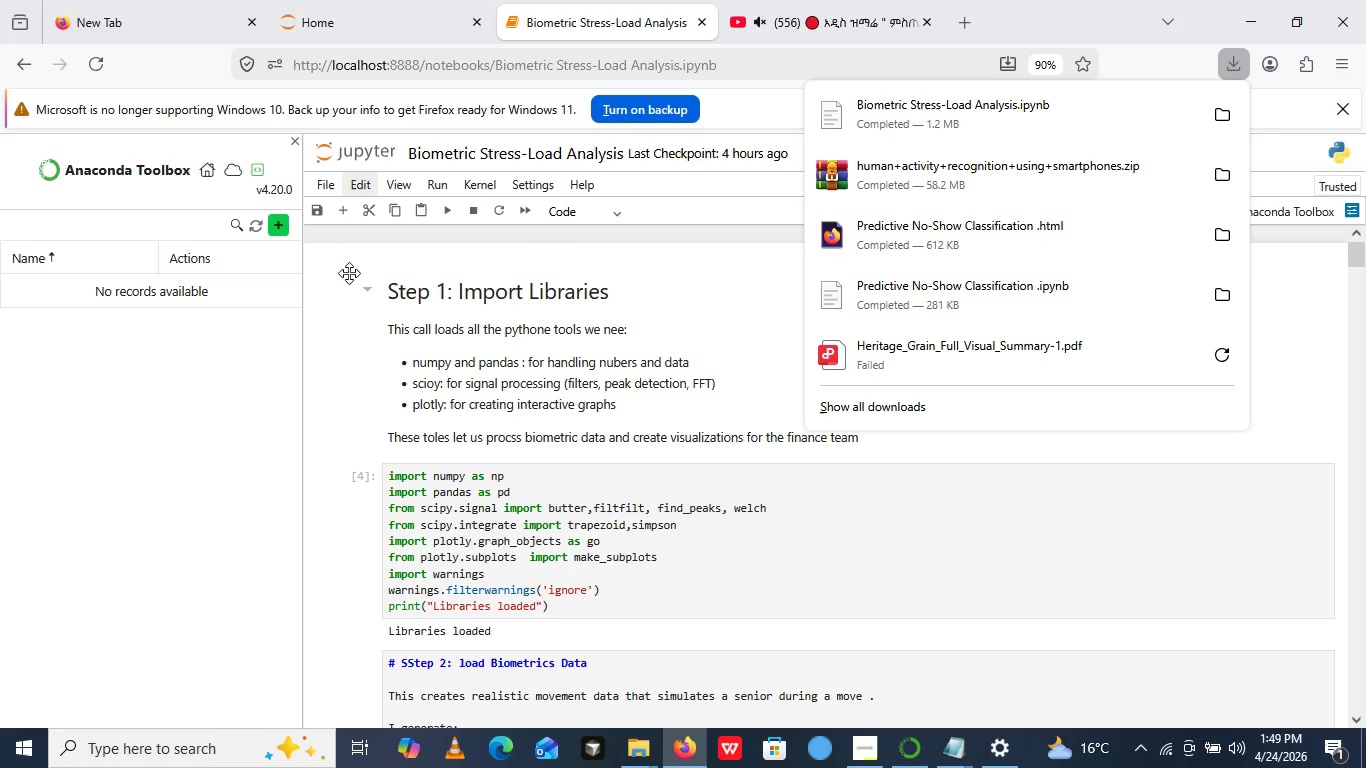 
left_click([749, 350])
 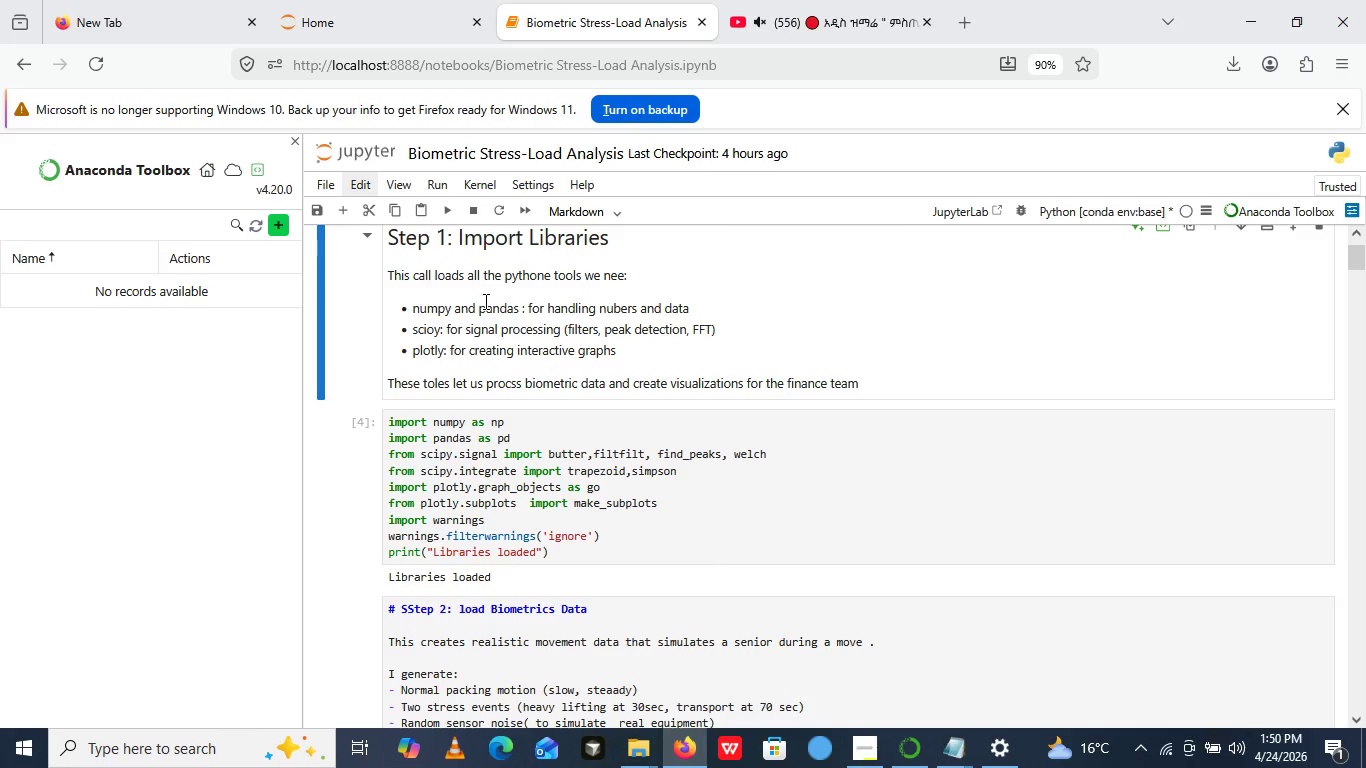 
wait(62.62)
 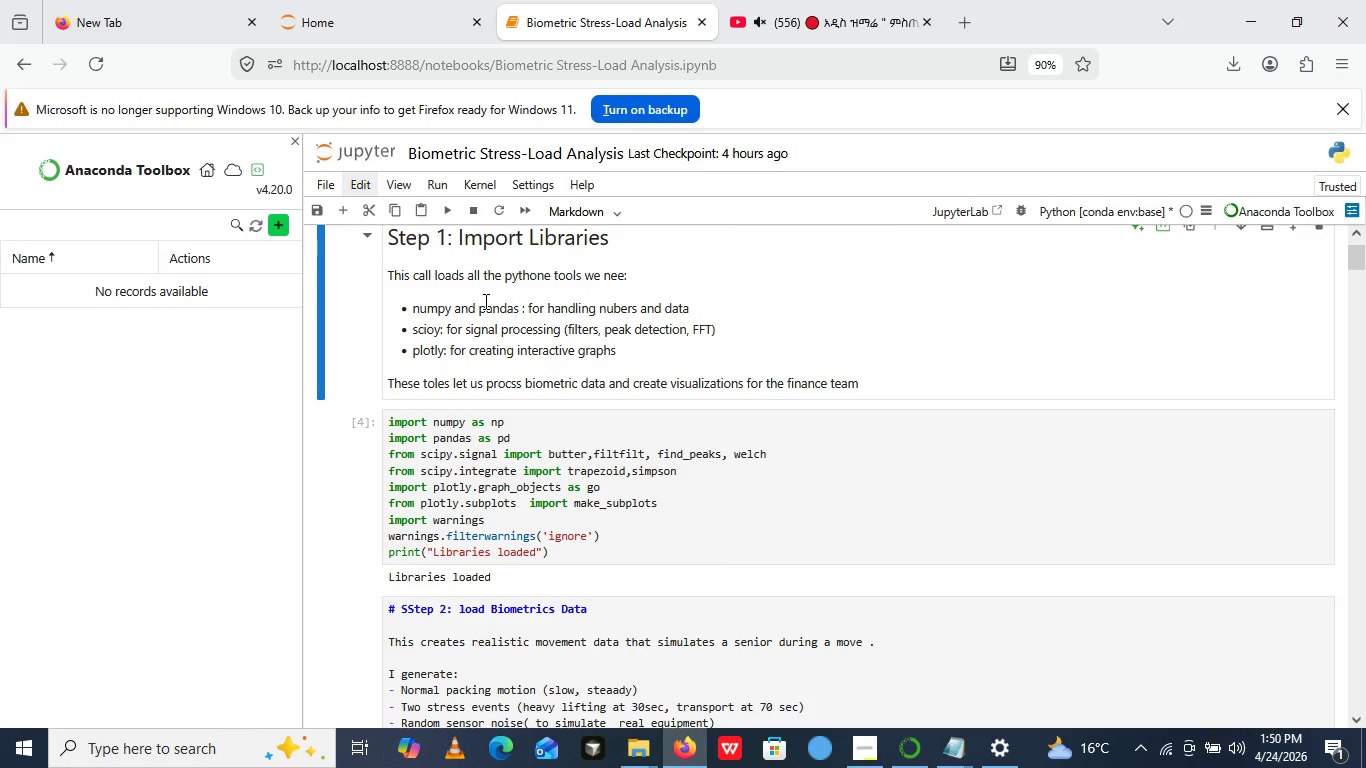 
left_click([330, 188])
 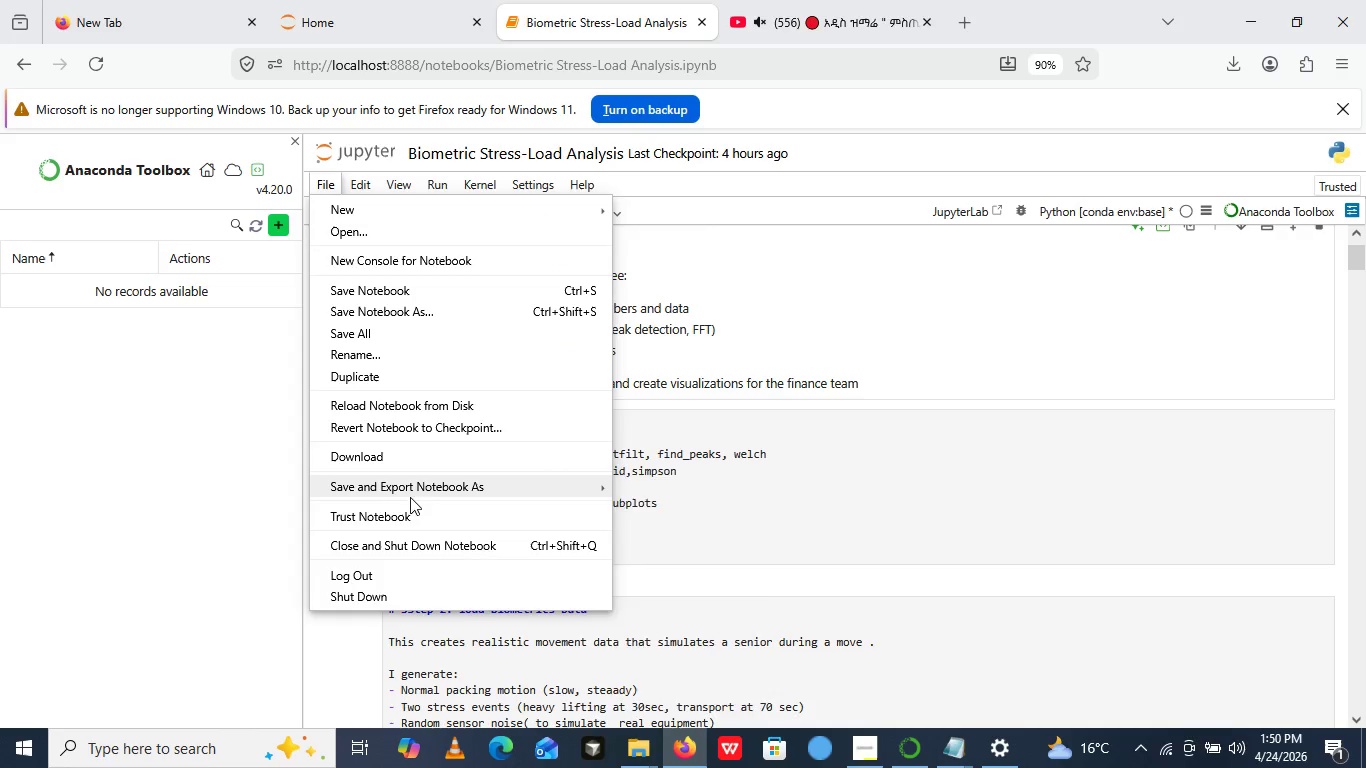 
wait(6.33)
 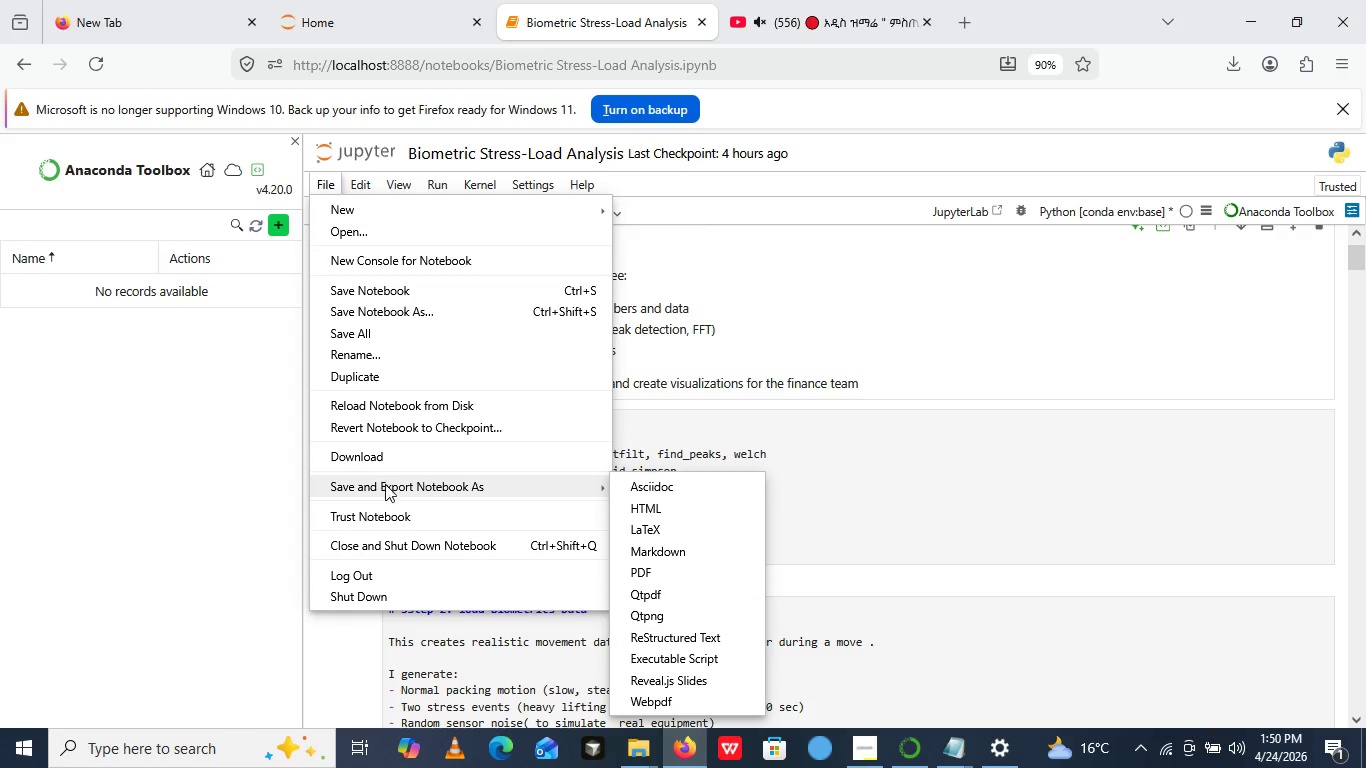 
left_click([480, 486])
 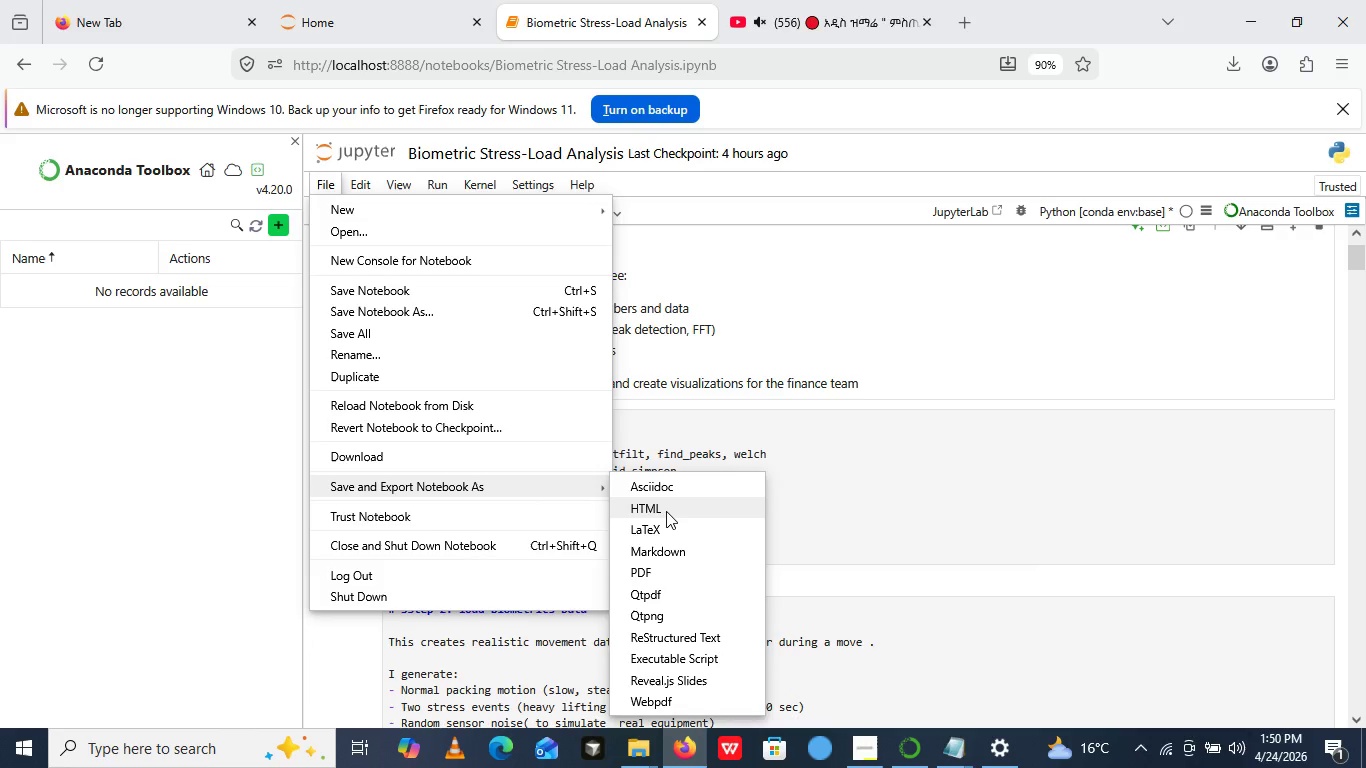 
left_click([666, 509])
 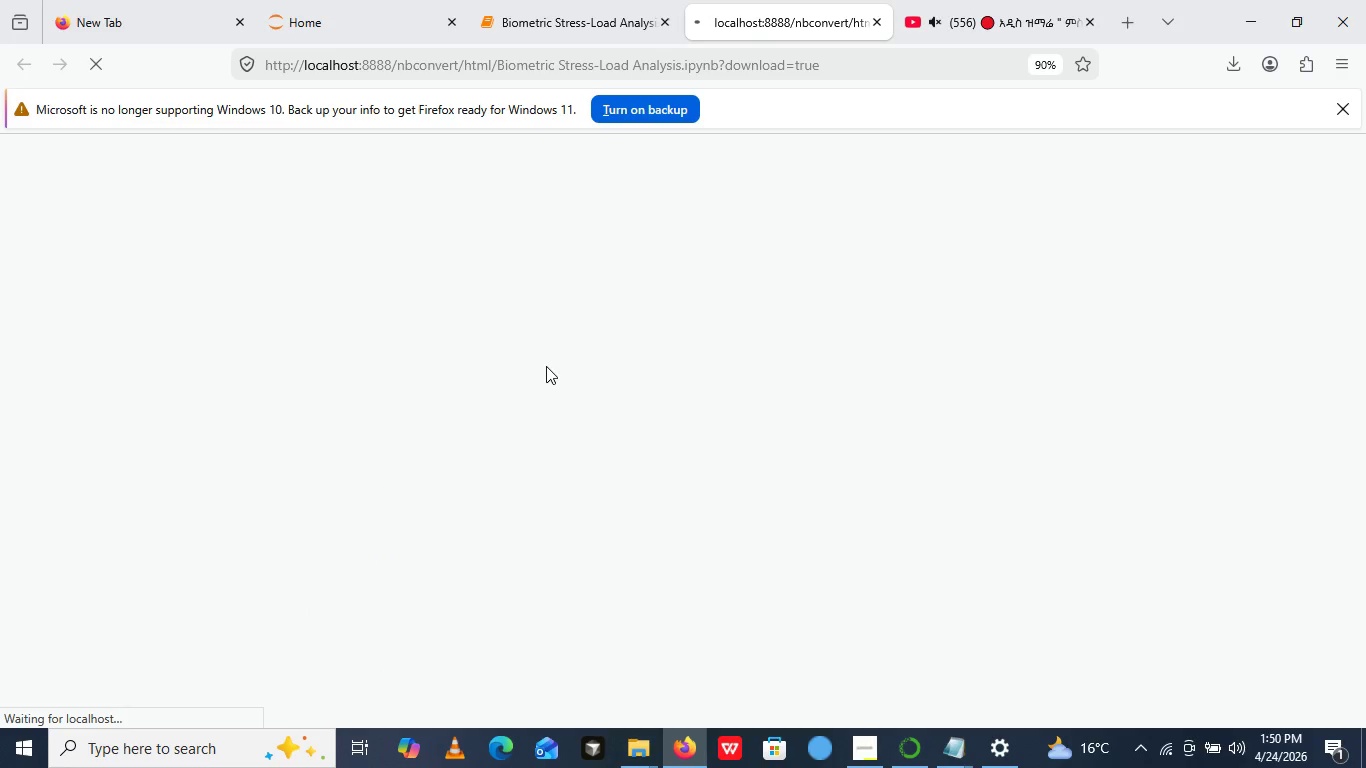 
wait(8.73)
 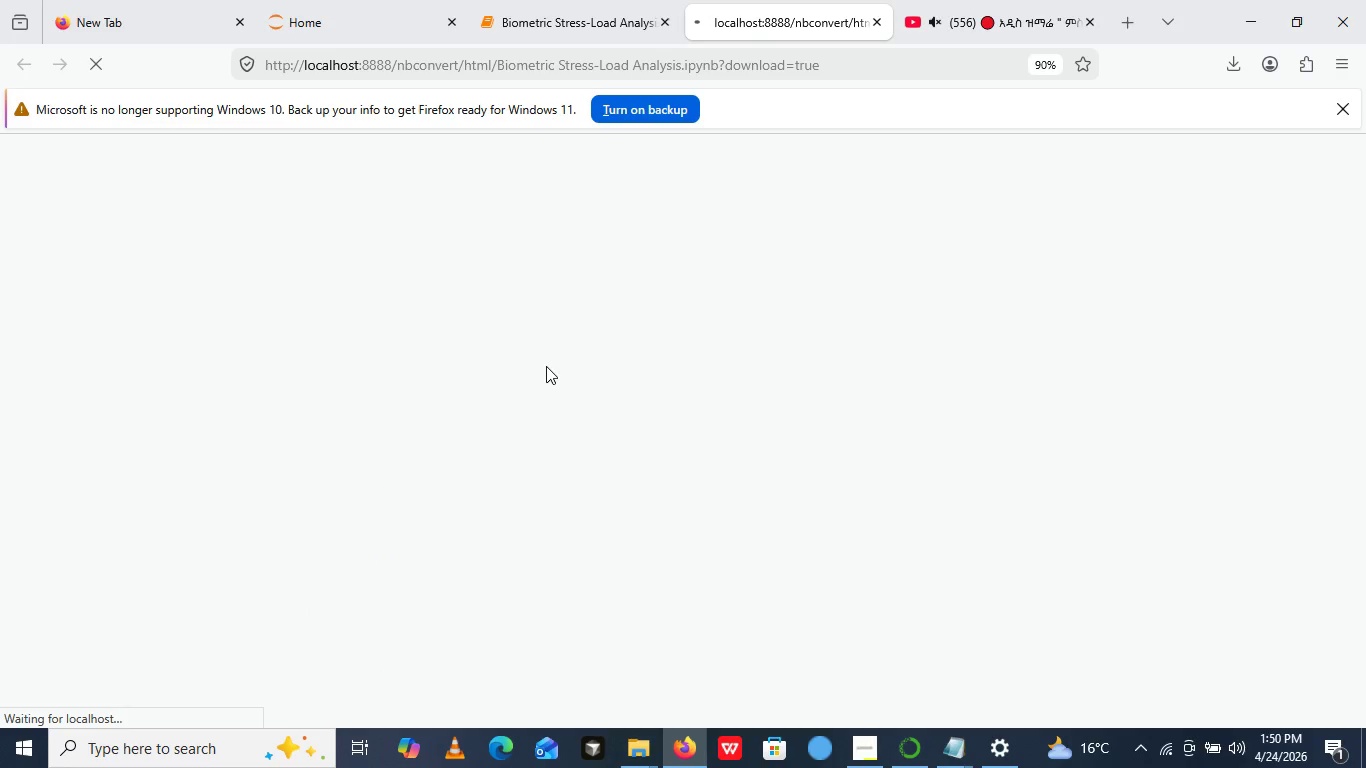 
left_click([860, 127])
 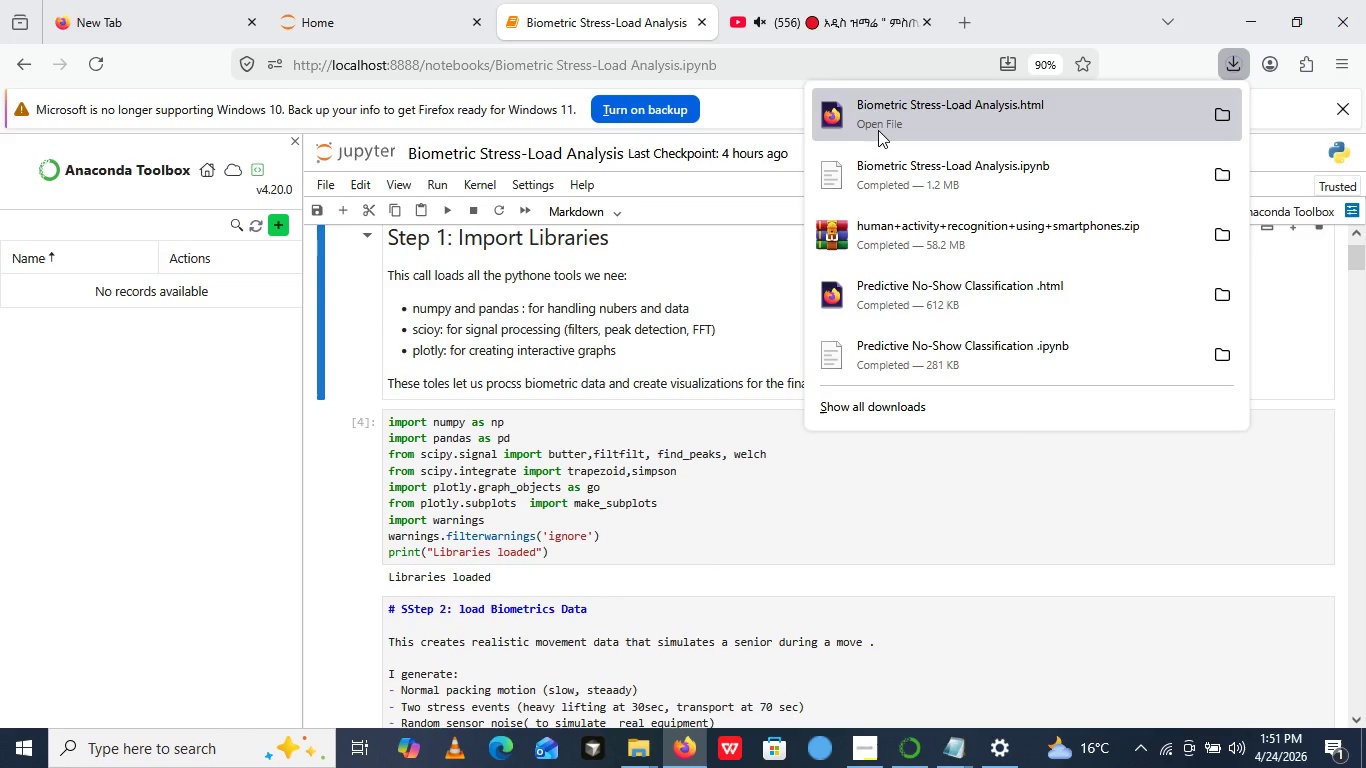 
wait(6.23)
 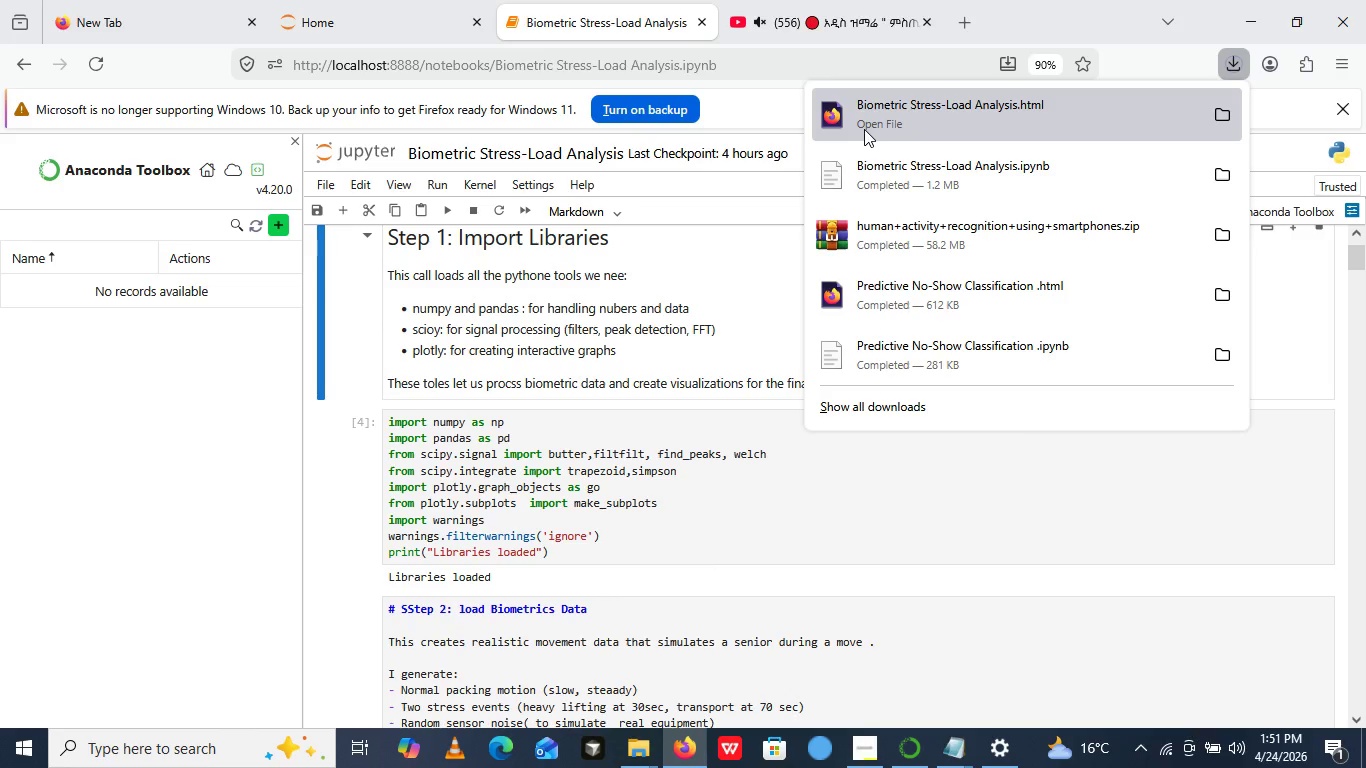 
left_click([881, 130])
 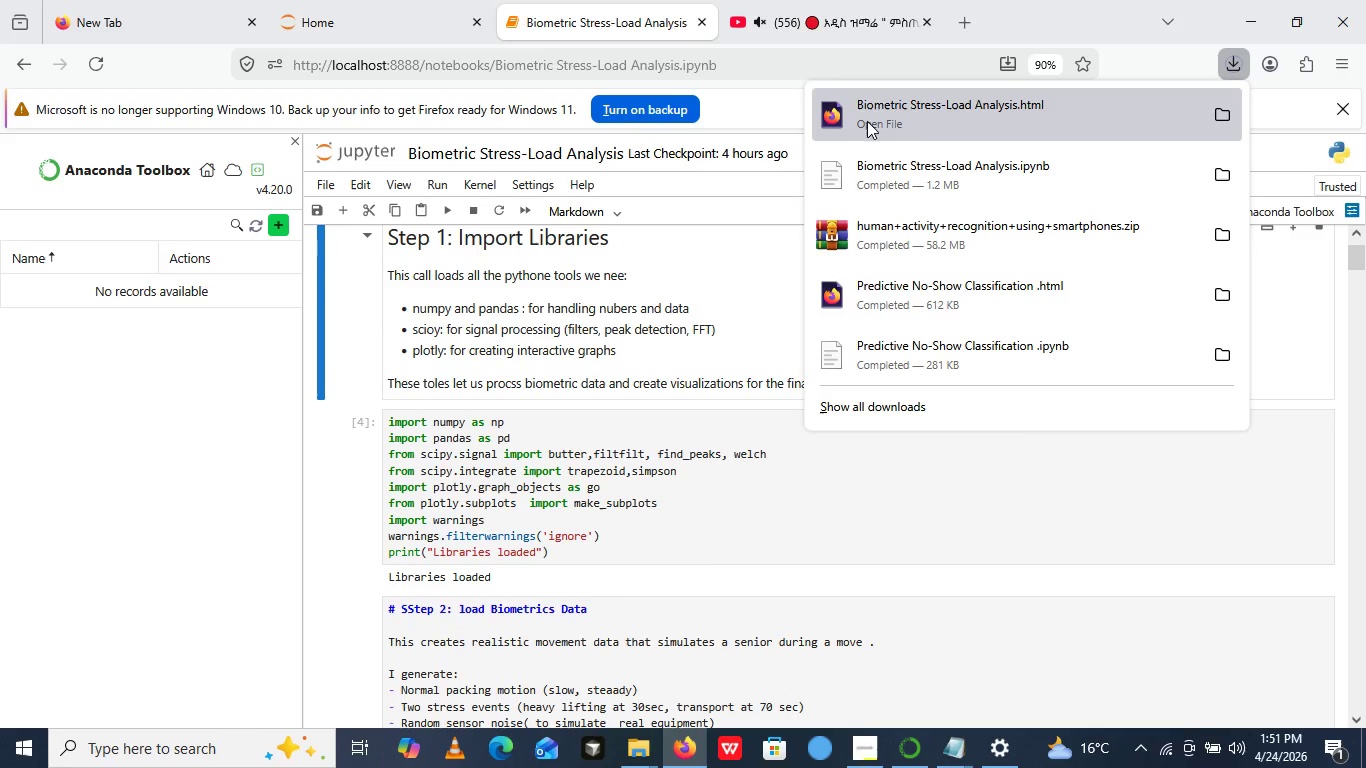 
left_click([867, 121])
 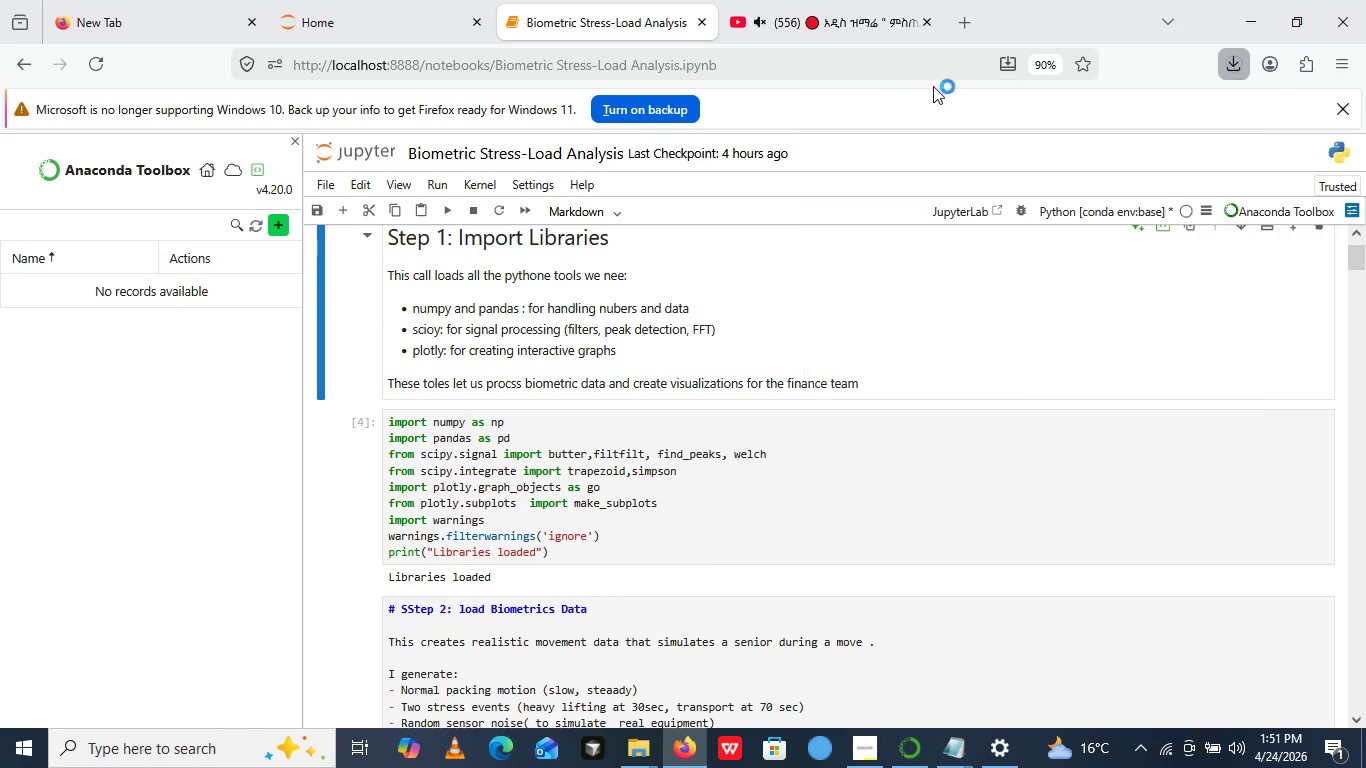 
mouse_move([879, 109])
 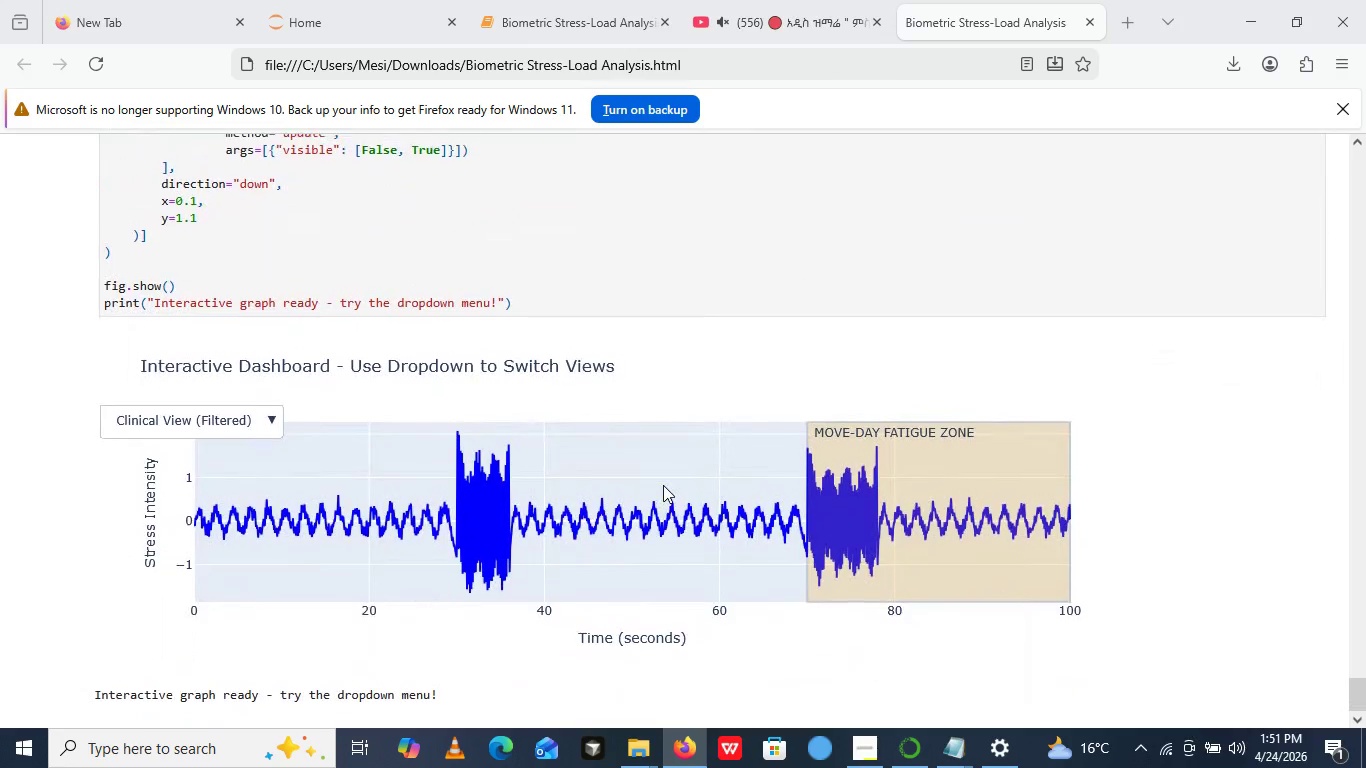 
wait(13.07)
 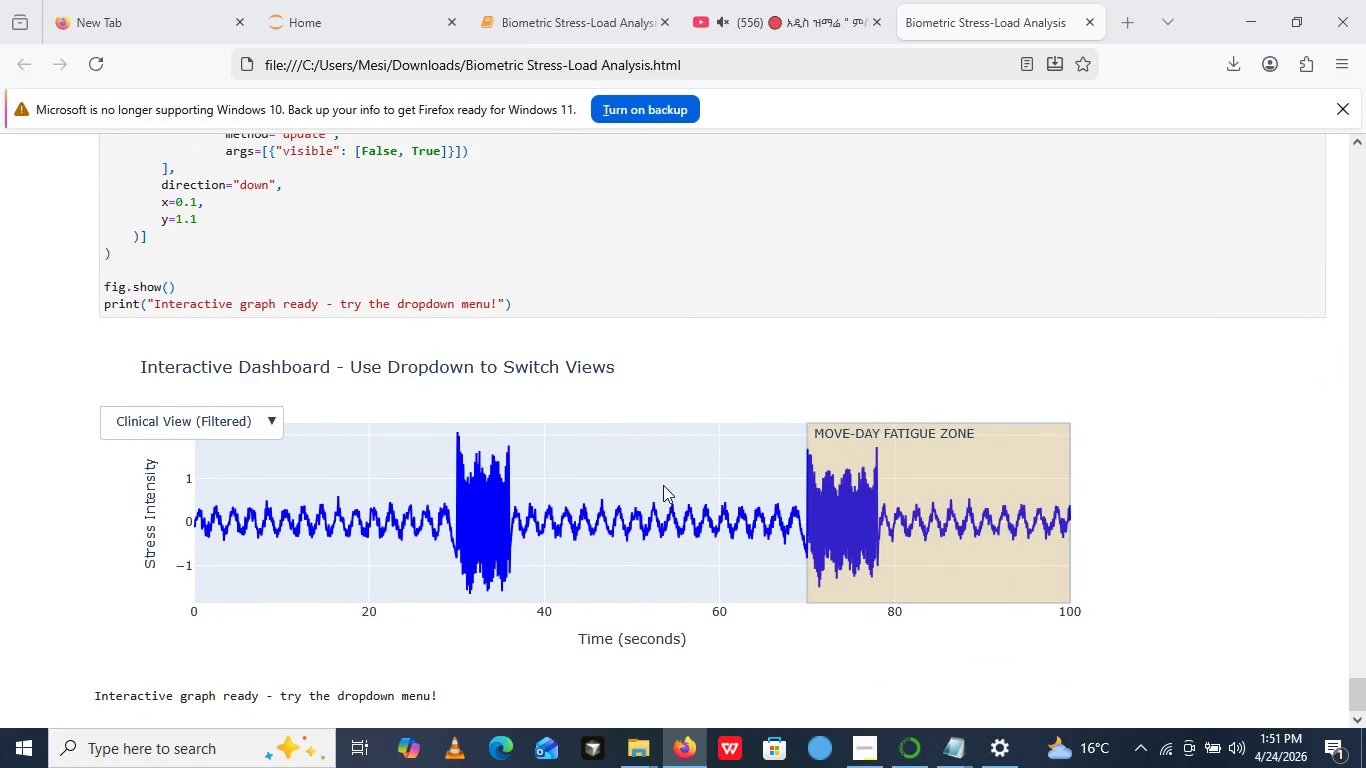 
key(Control+P)
 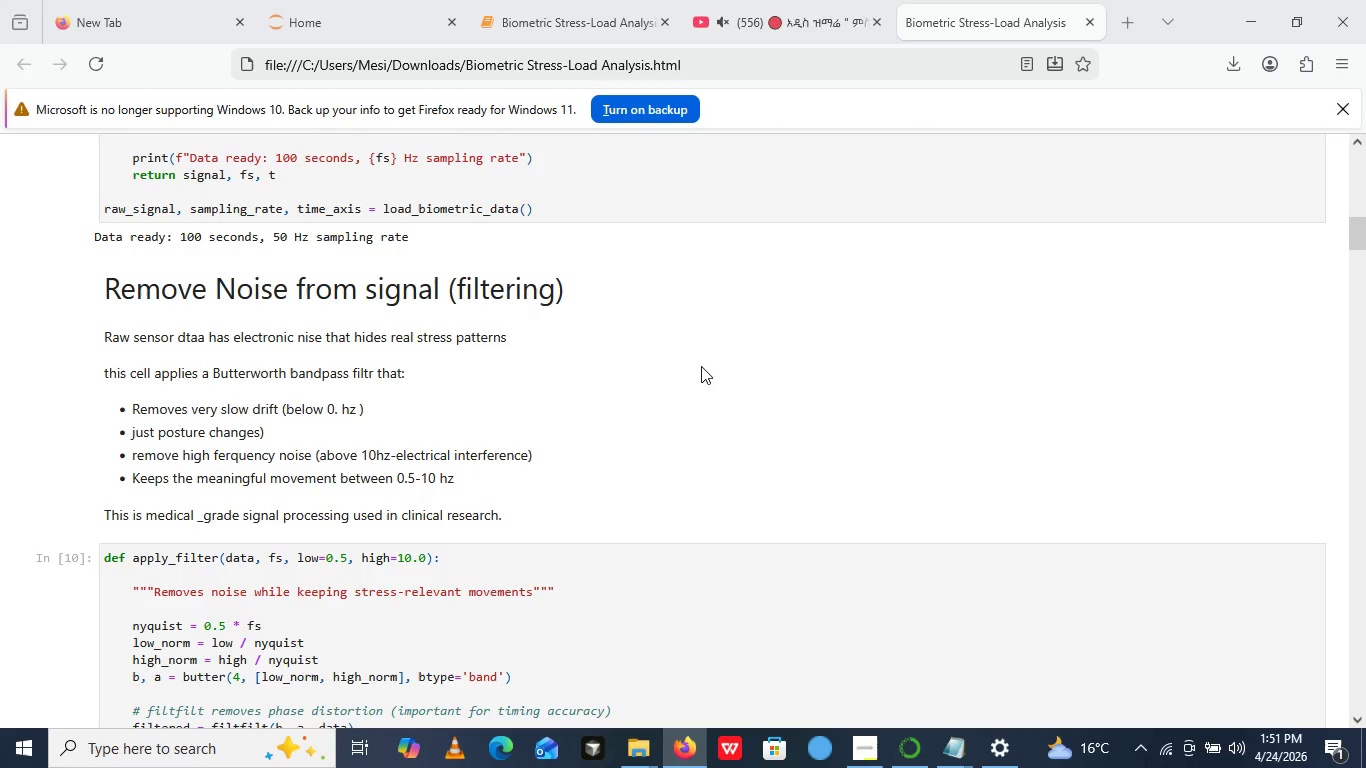 
key(Control+P)
 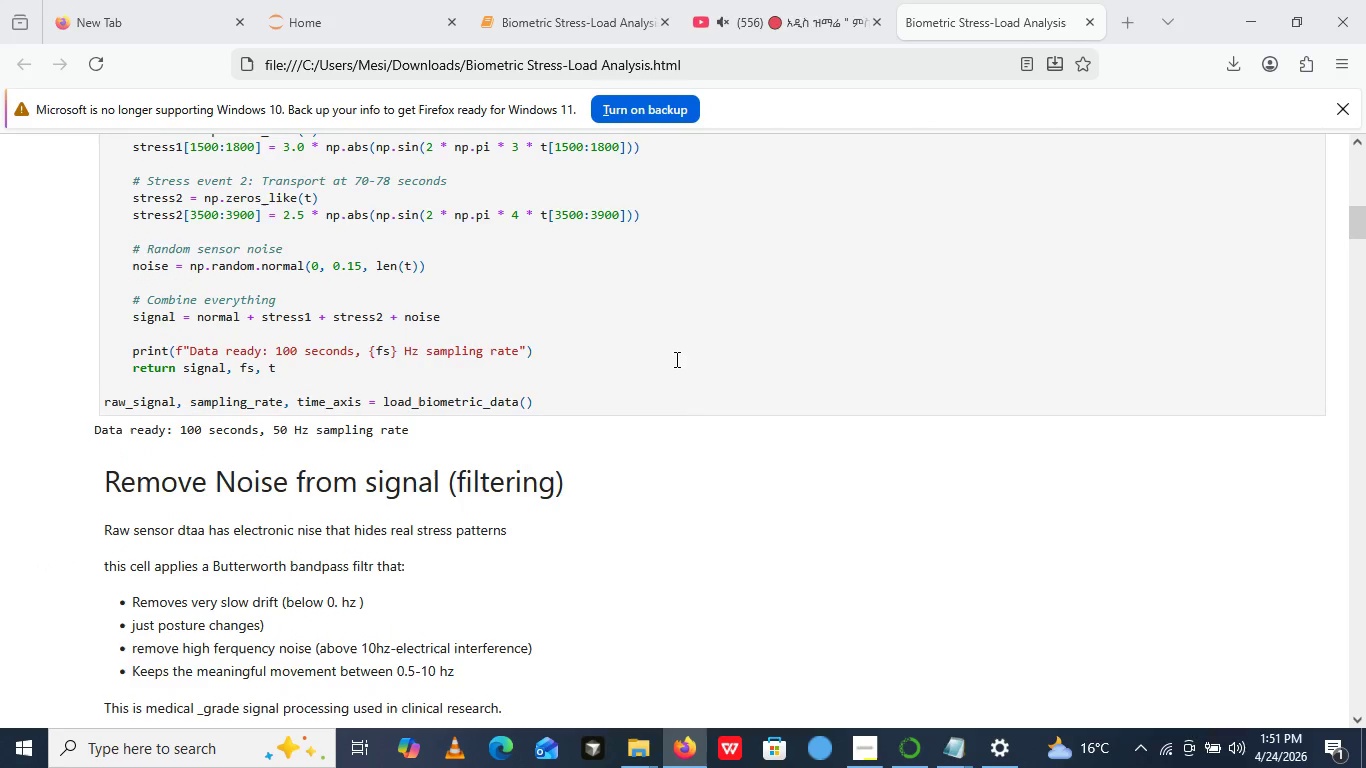 
key(Control+ControlLeft)
 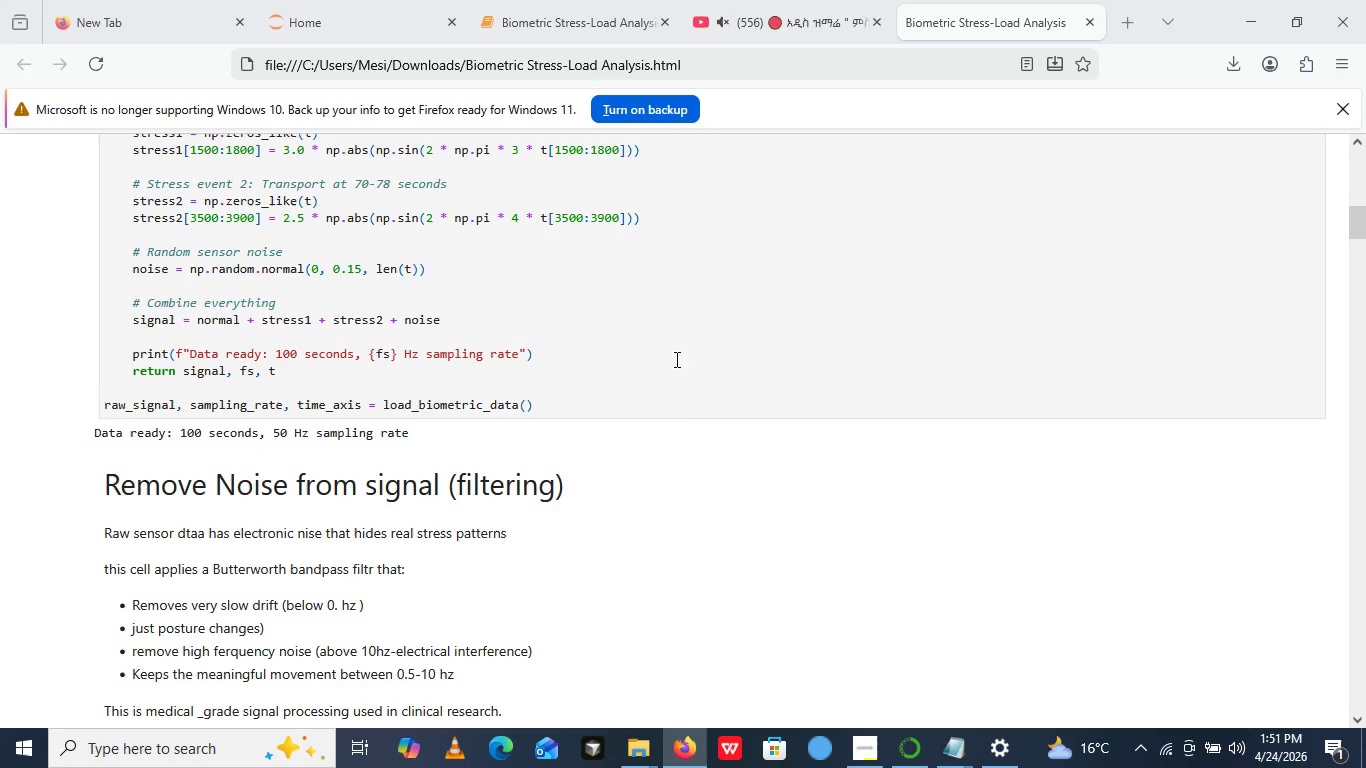 
key(Control+S)
 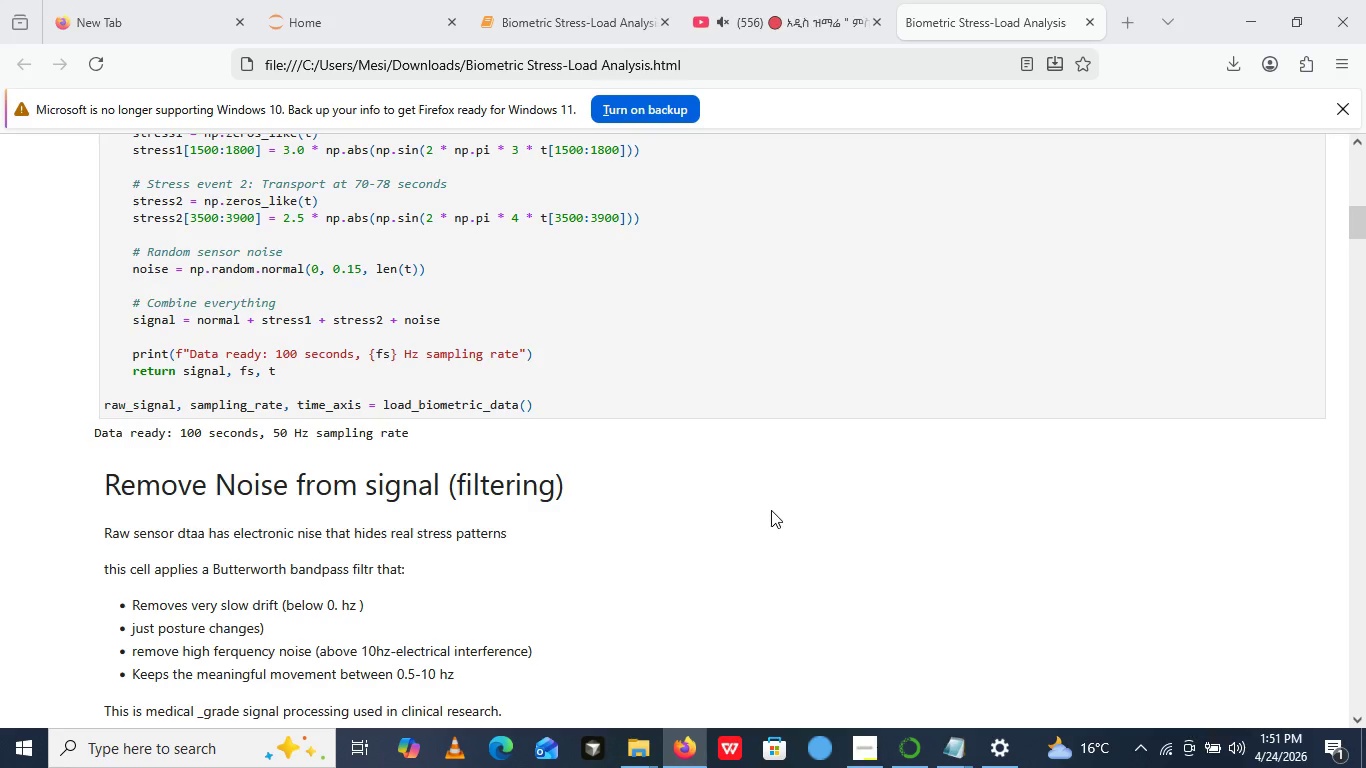 